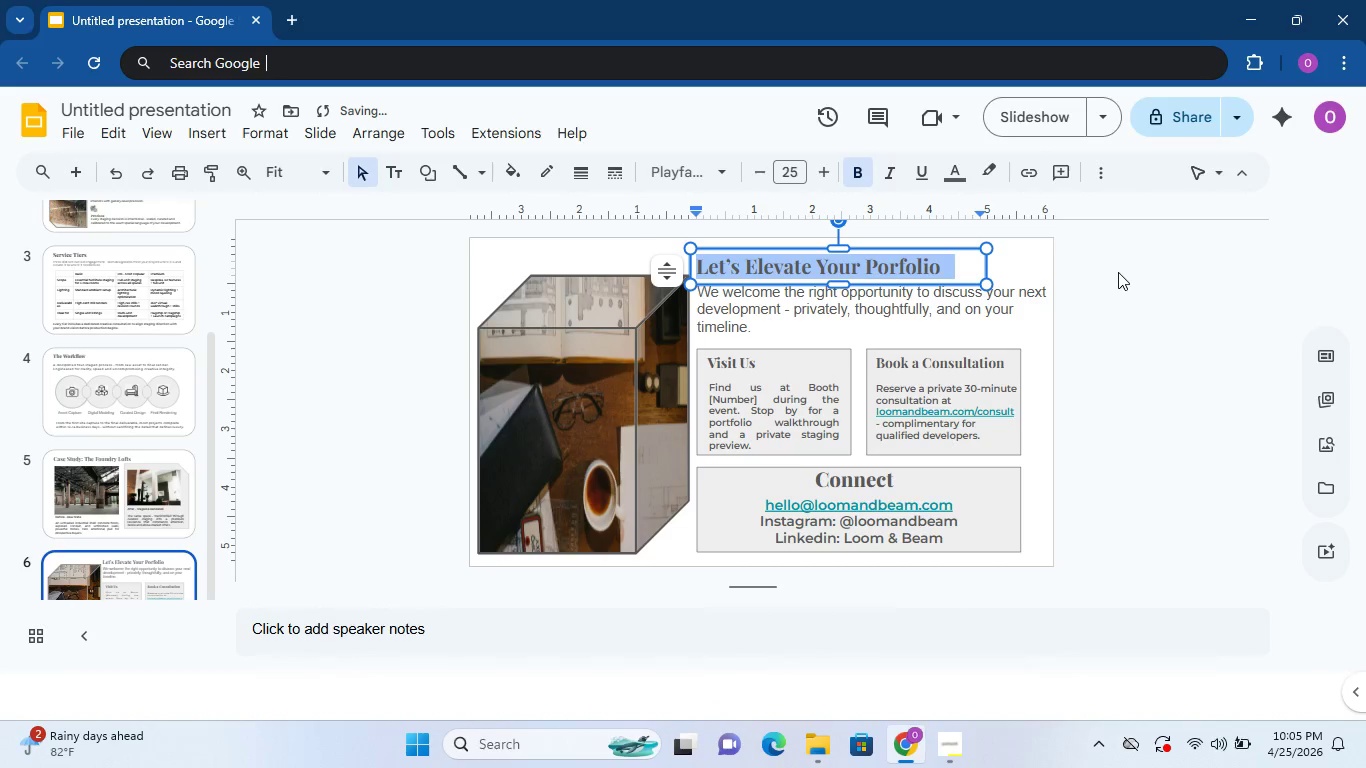 
left_click([1118, 272])
 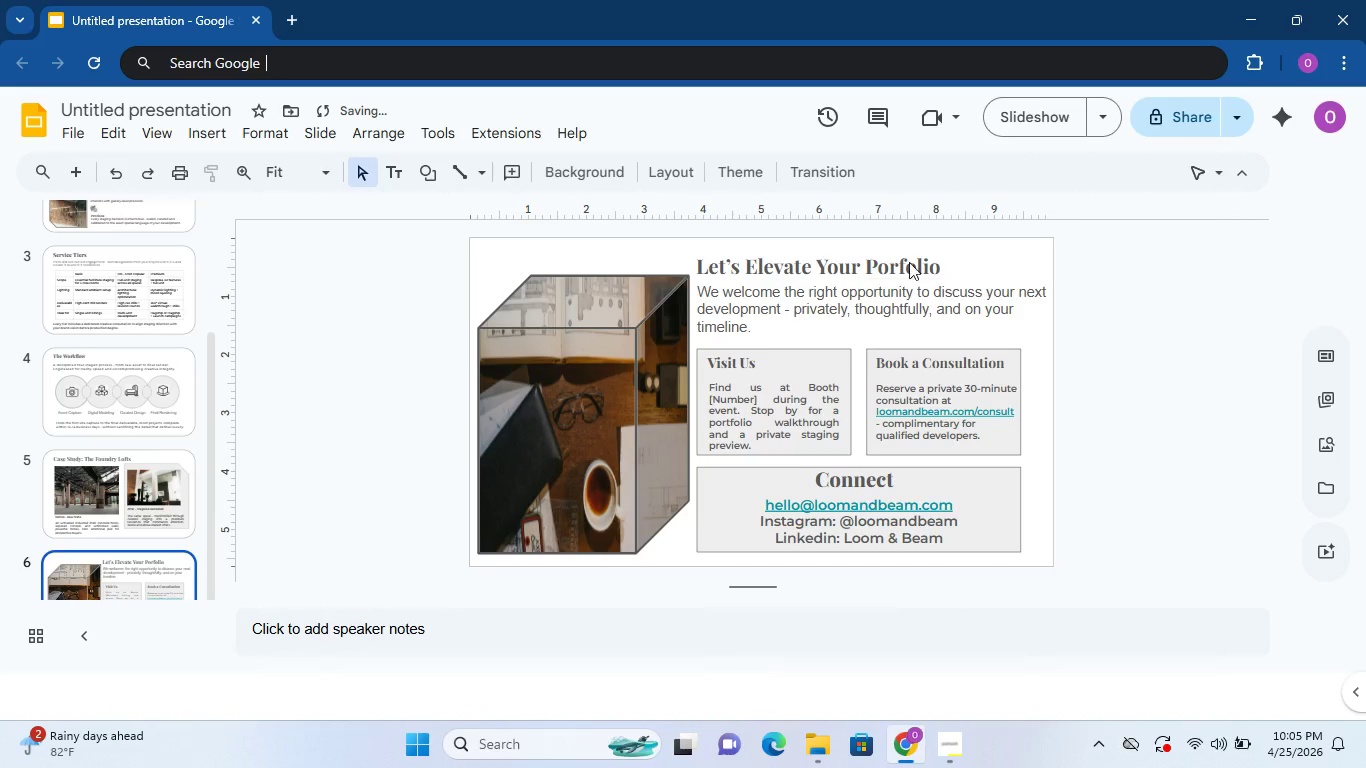 
left_click([908, 258])
 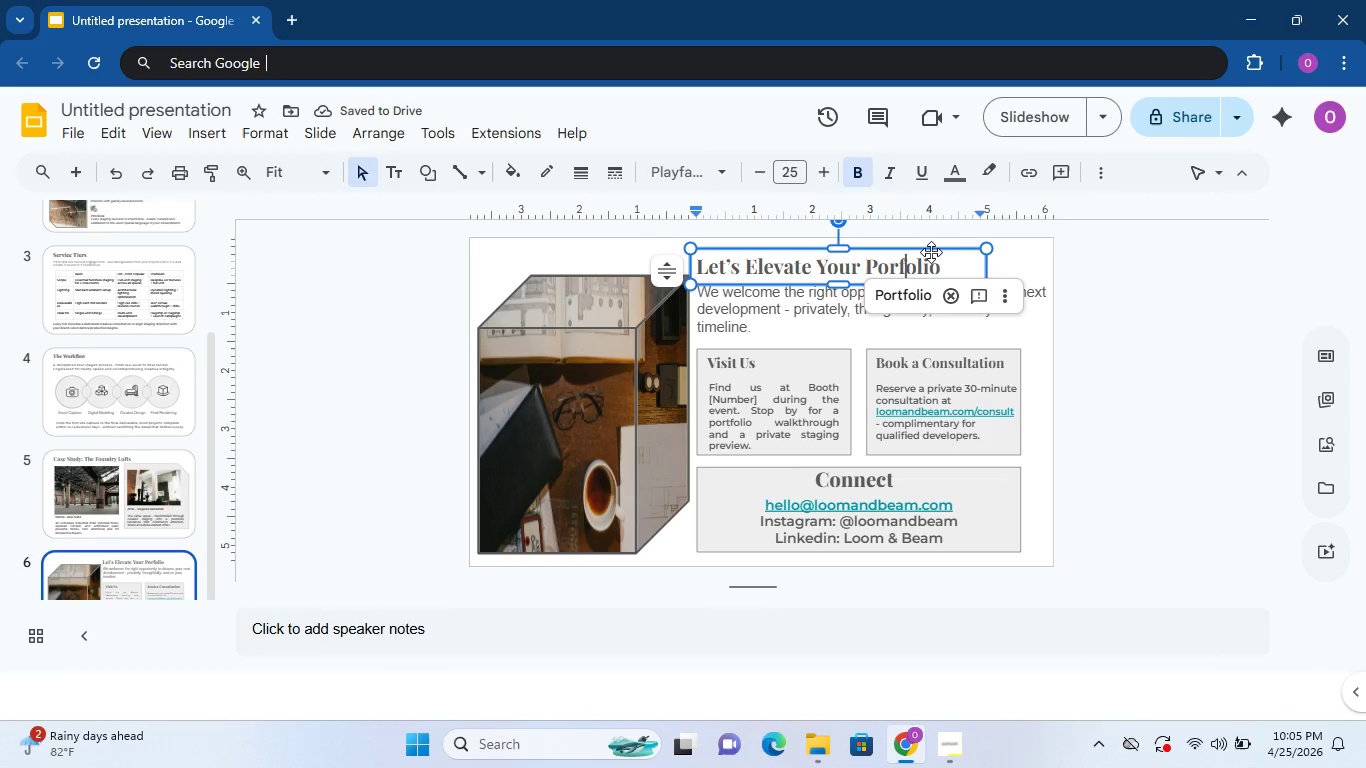 
left_click([933, 252])
 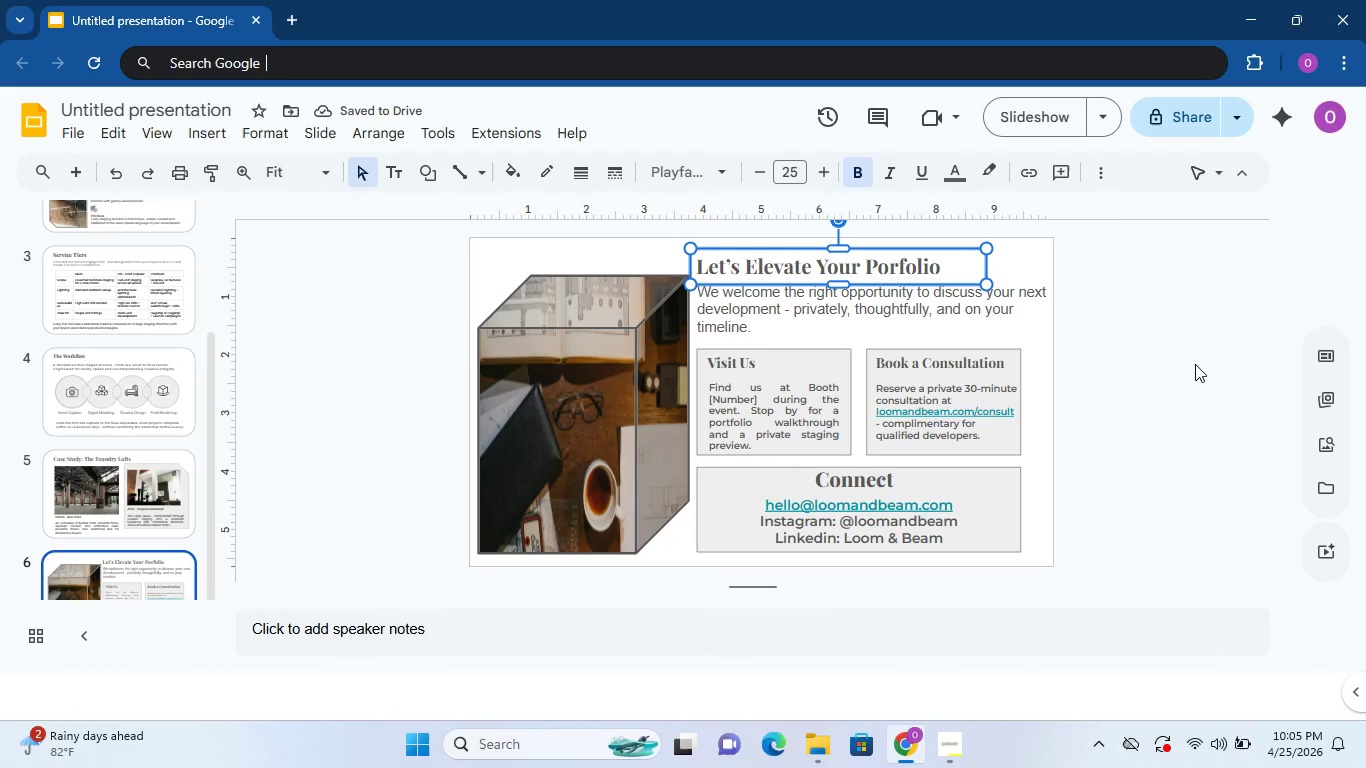 
key(ArrowUp)
 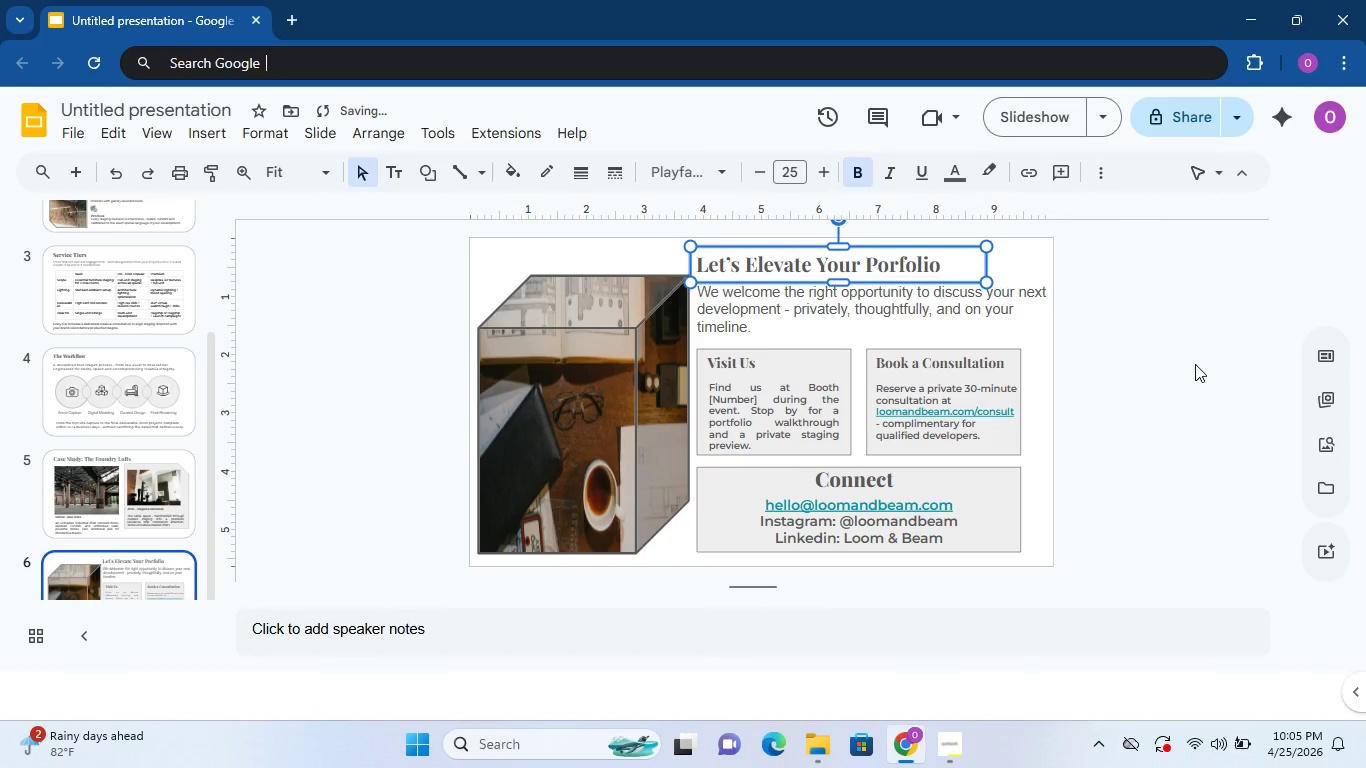 
key(ArrowUp)
 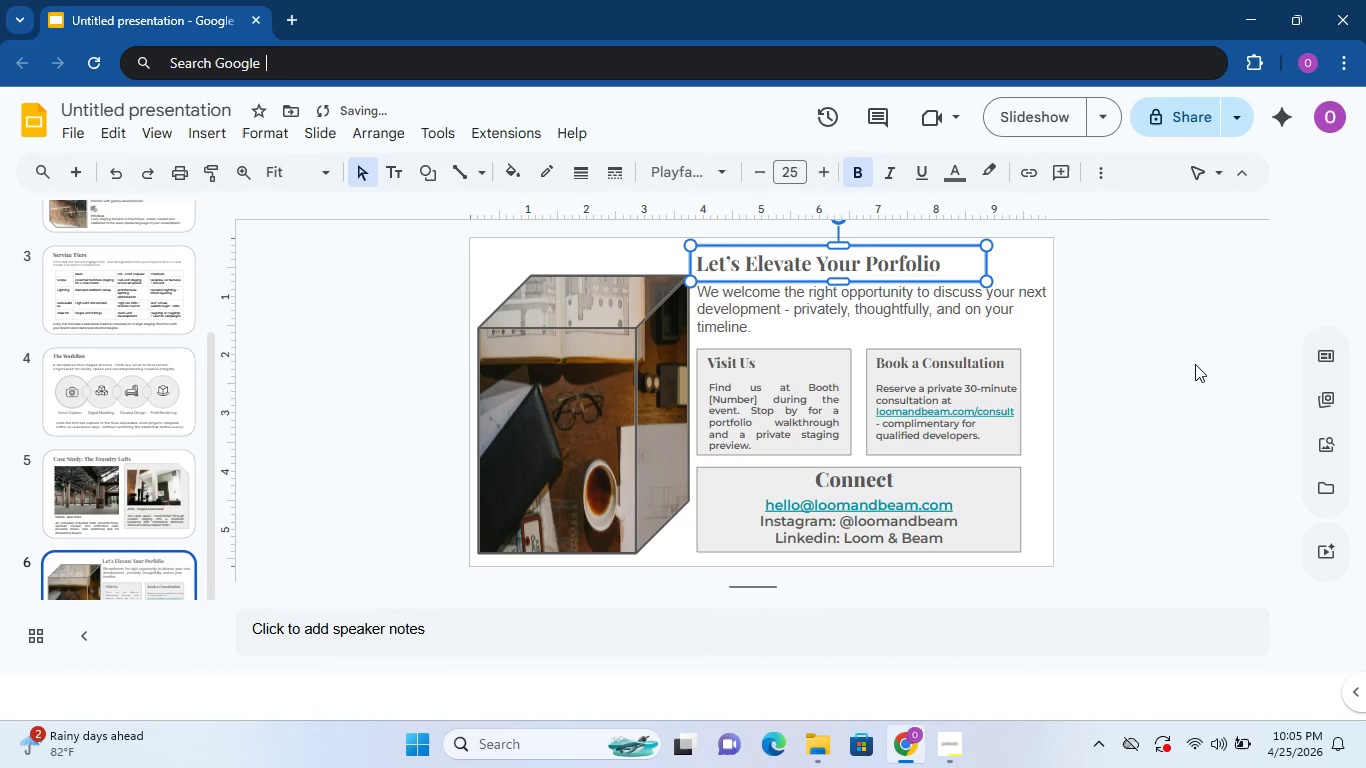 
key(ArrowUp)
 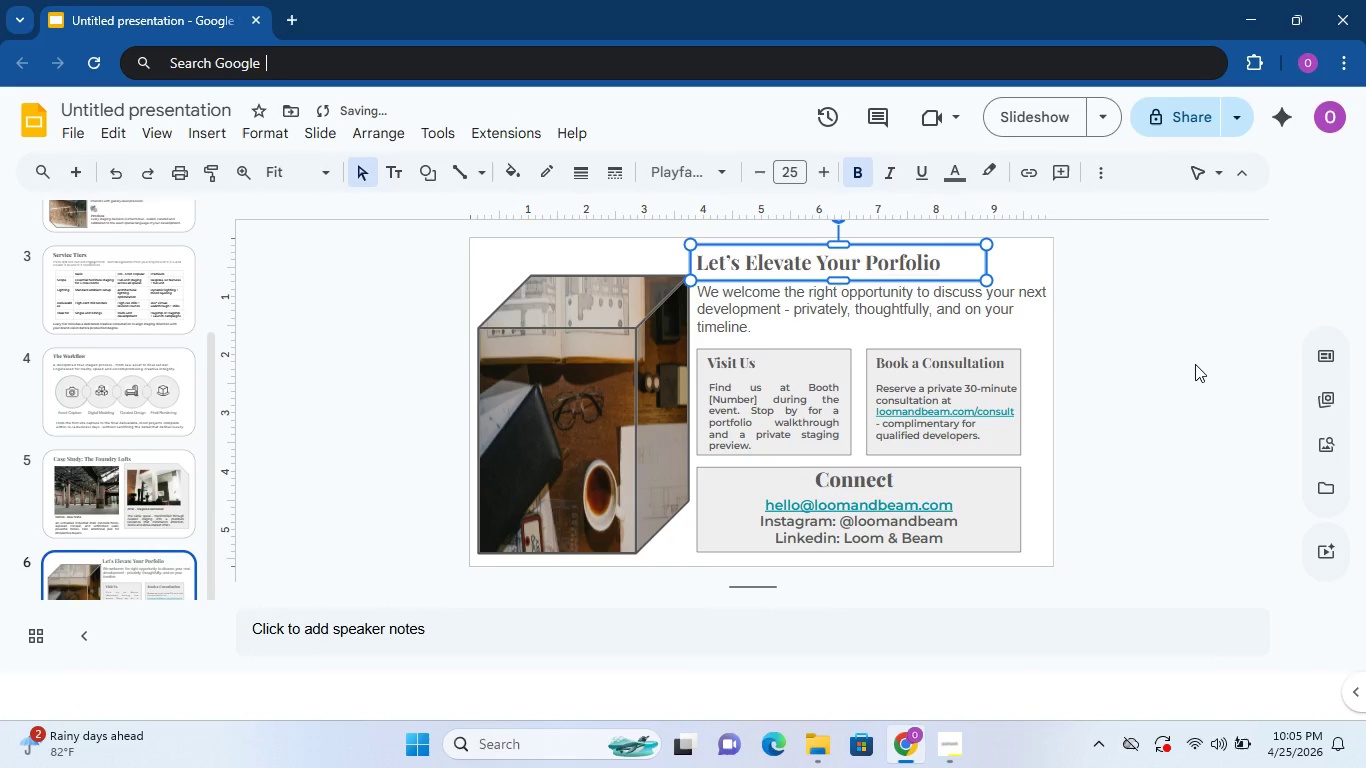 
key(ArrowUp)
 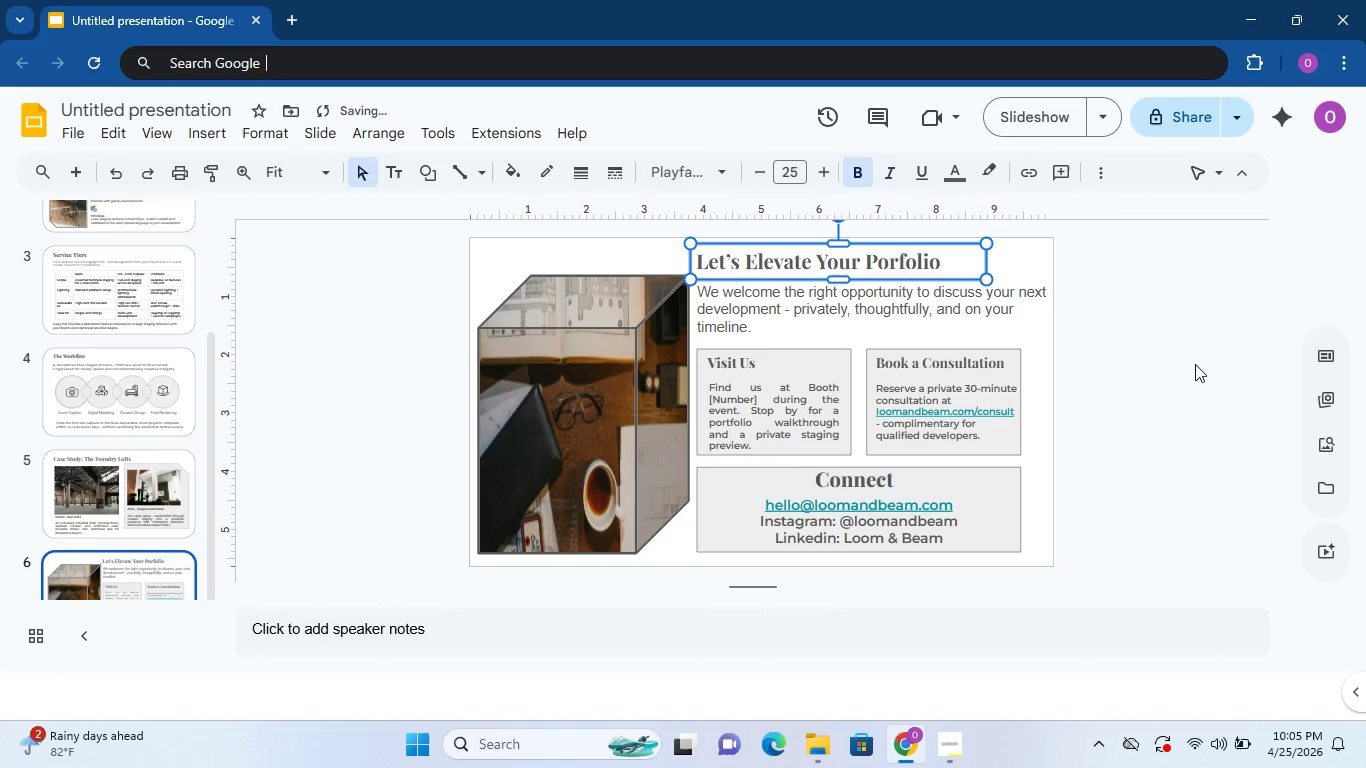 
key(ArrowUp)
 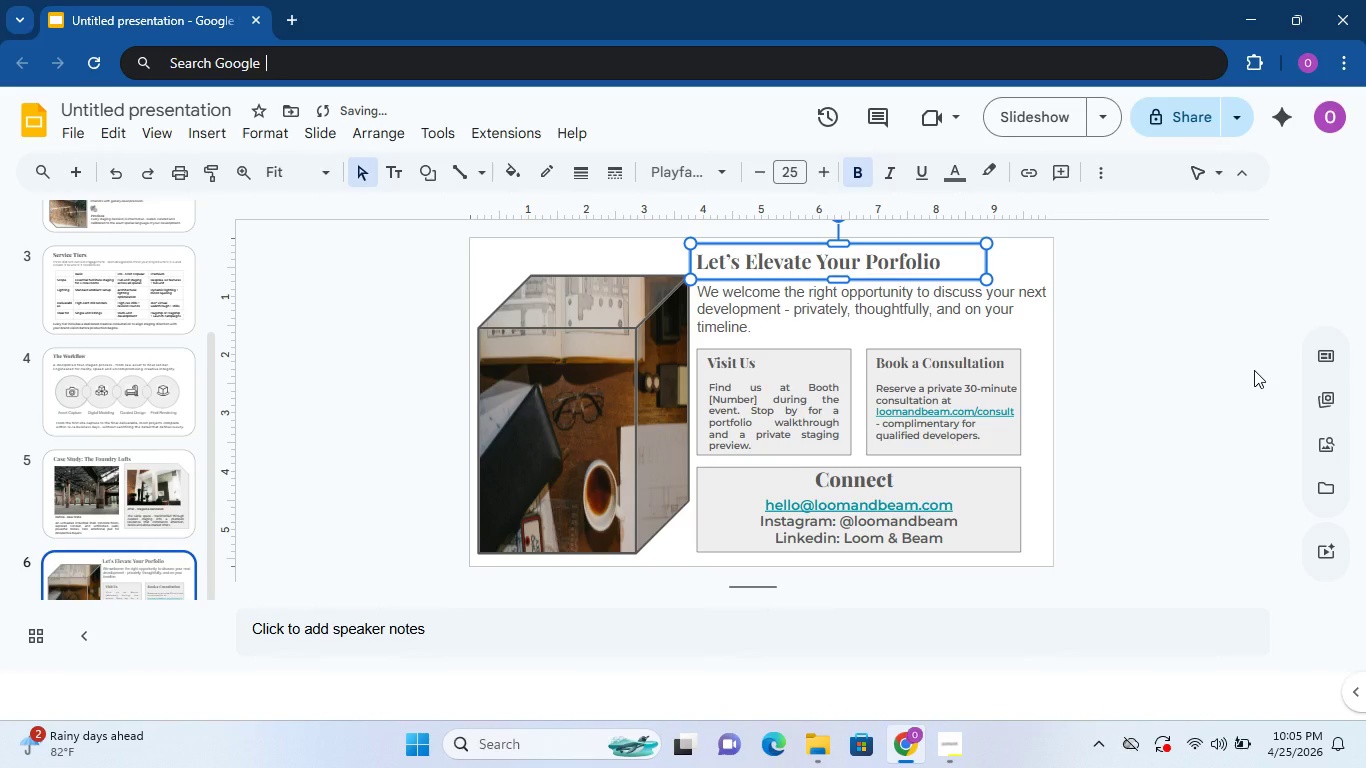 
left_click([1254, 370])
 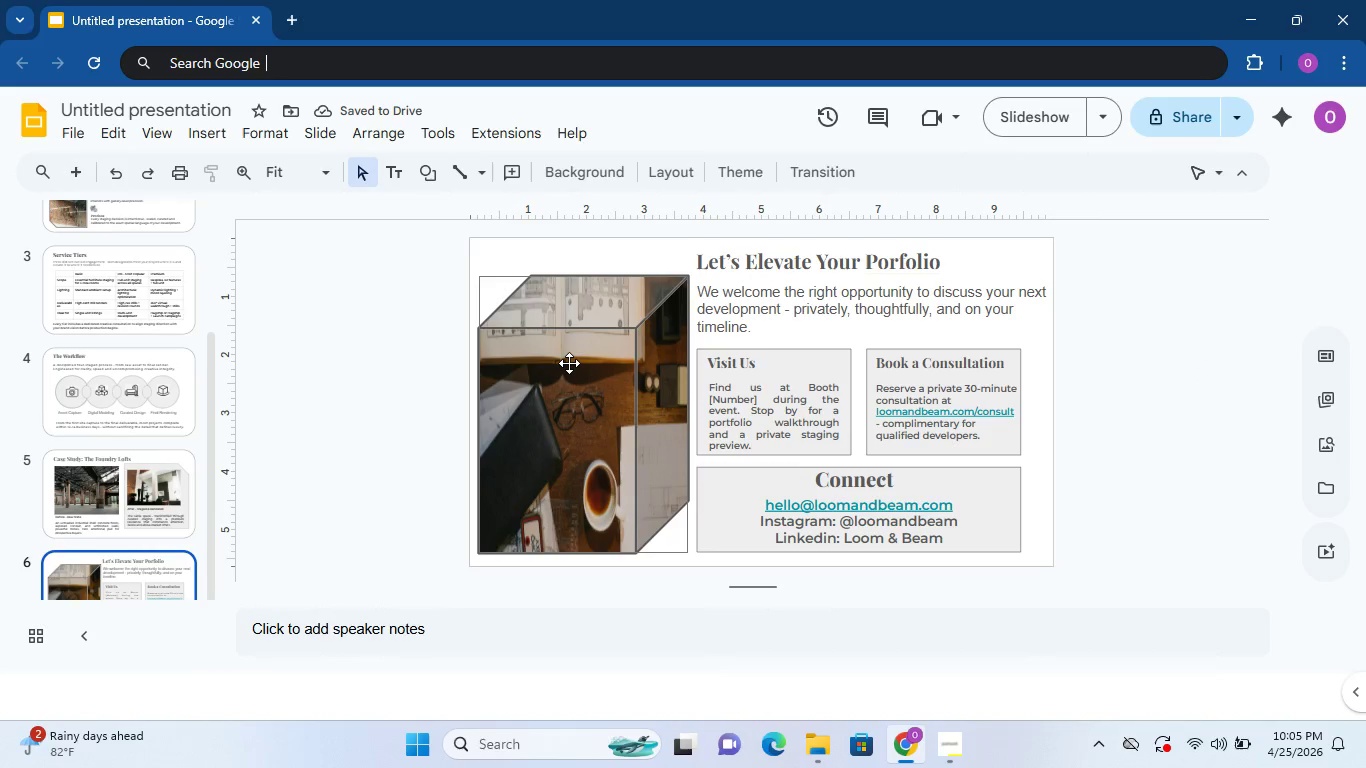 
left_click([569, 363])
 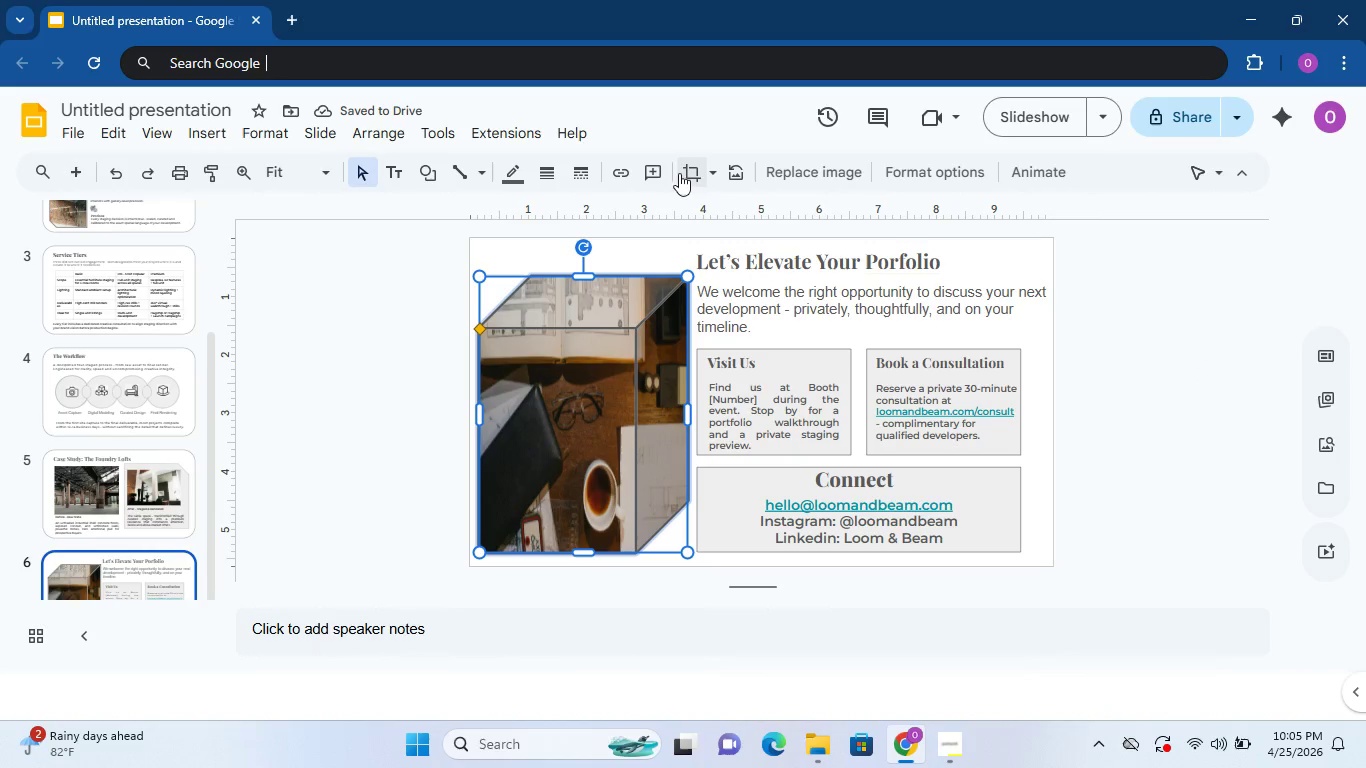 
left_click([690, 169])
 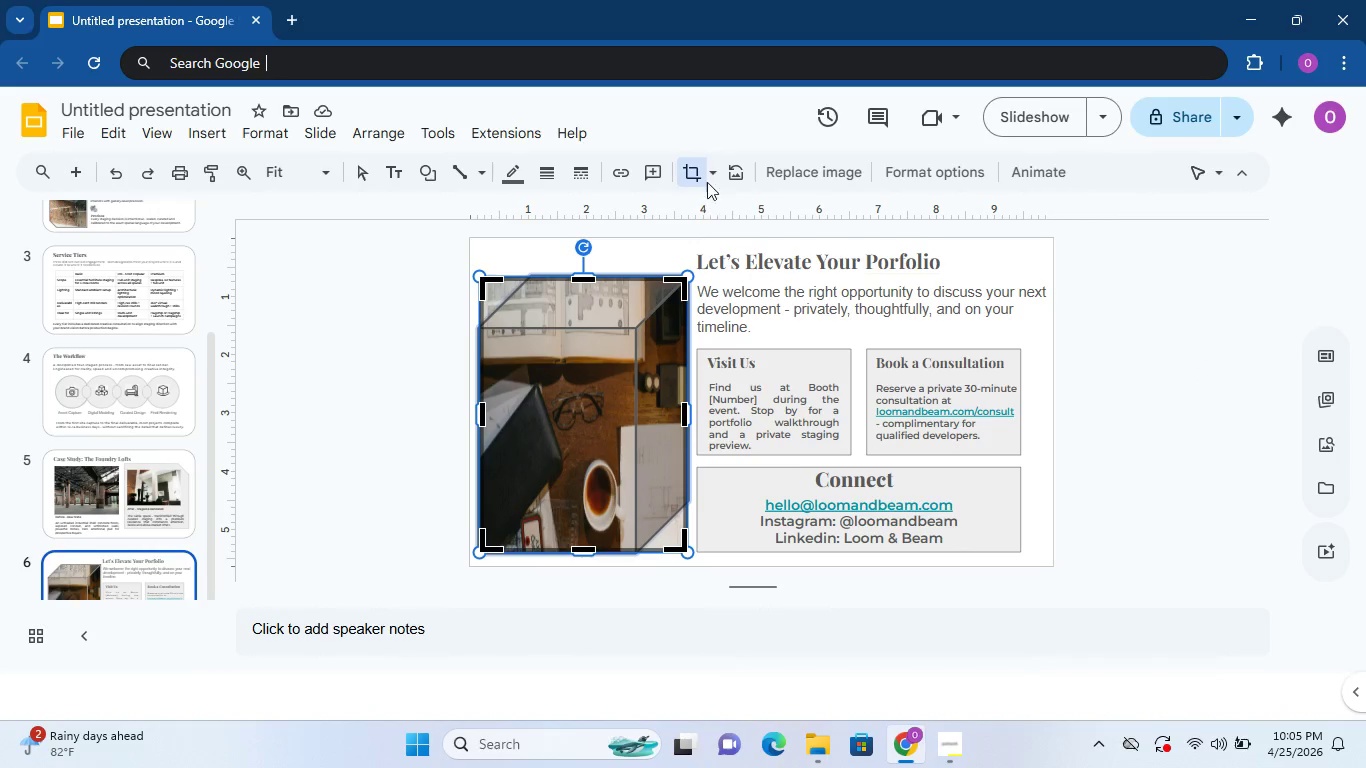 
left_click([708, 170])
 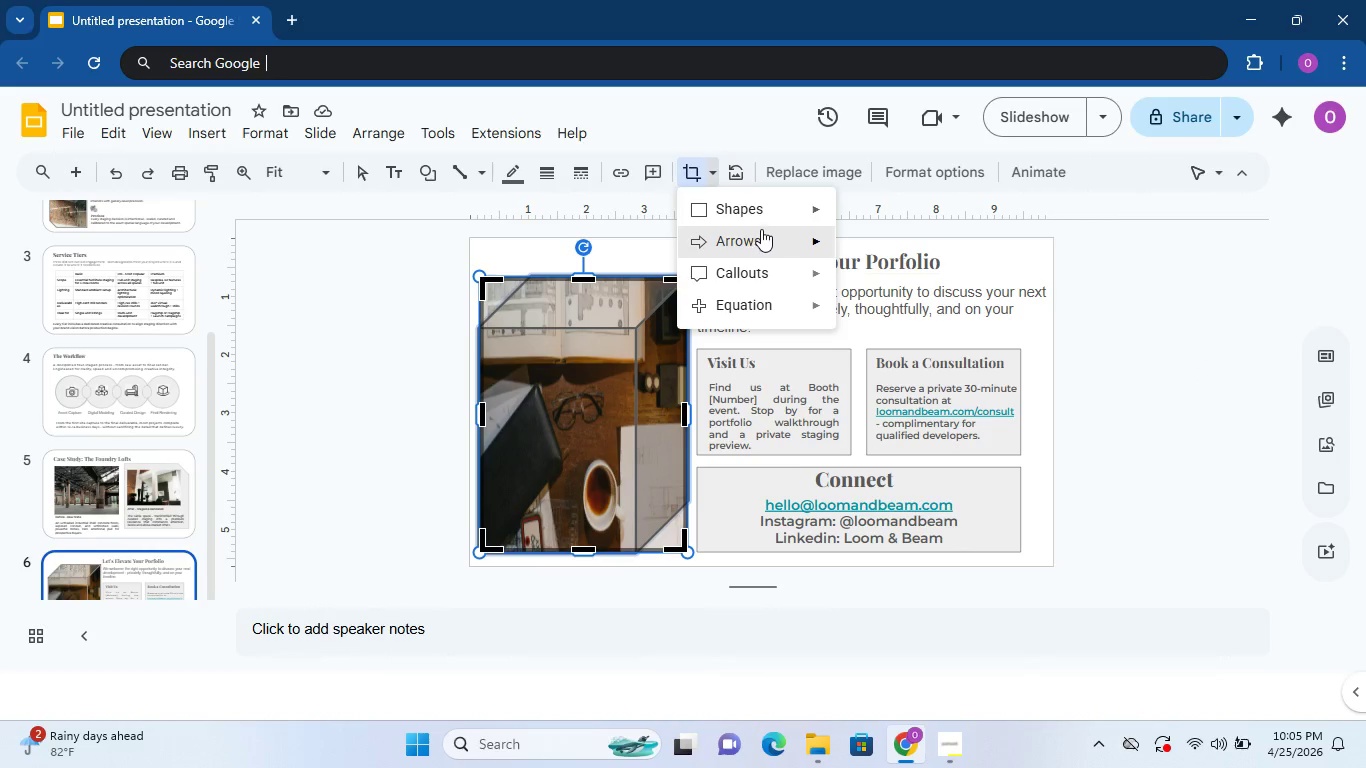 
left_click([766, 217])
 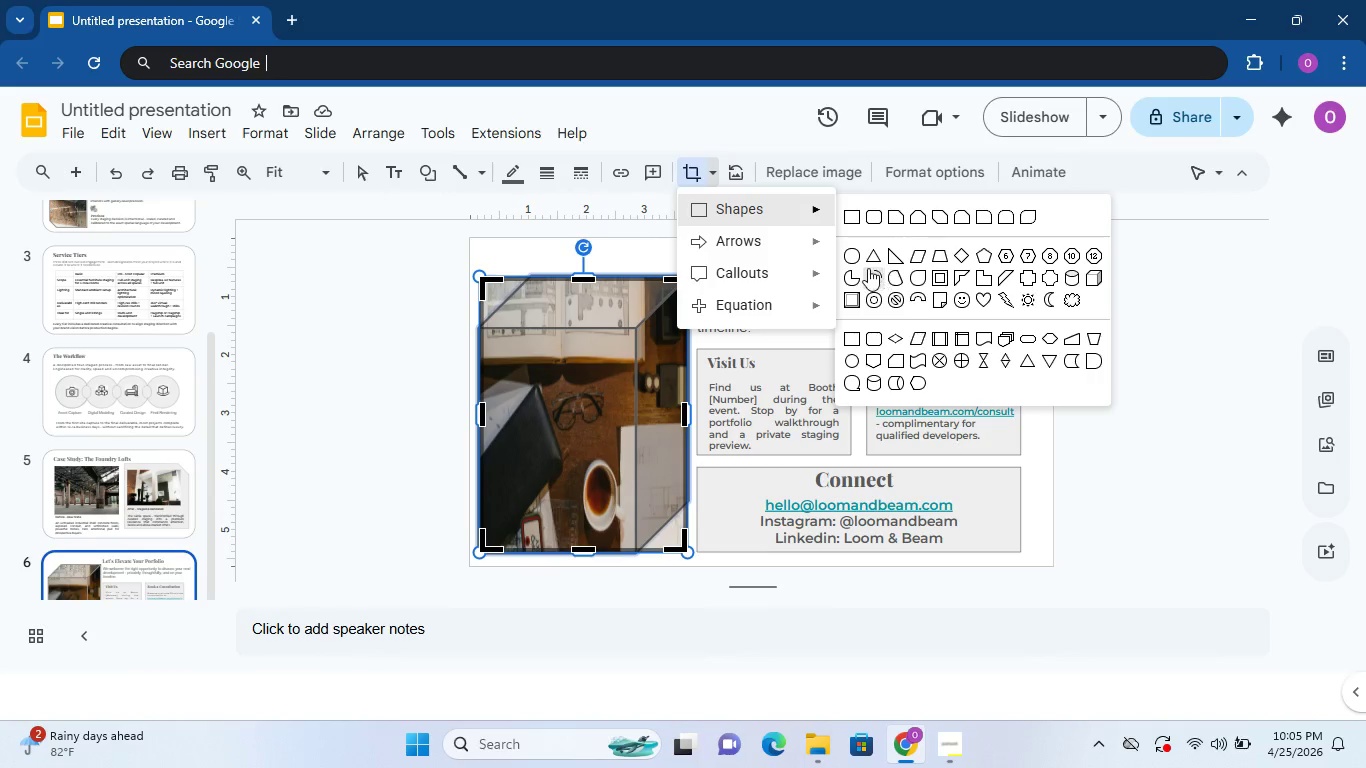 
left_click([861, 254])
 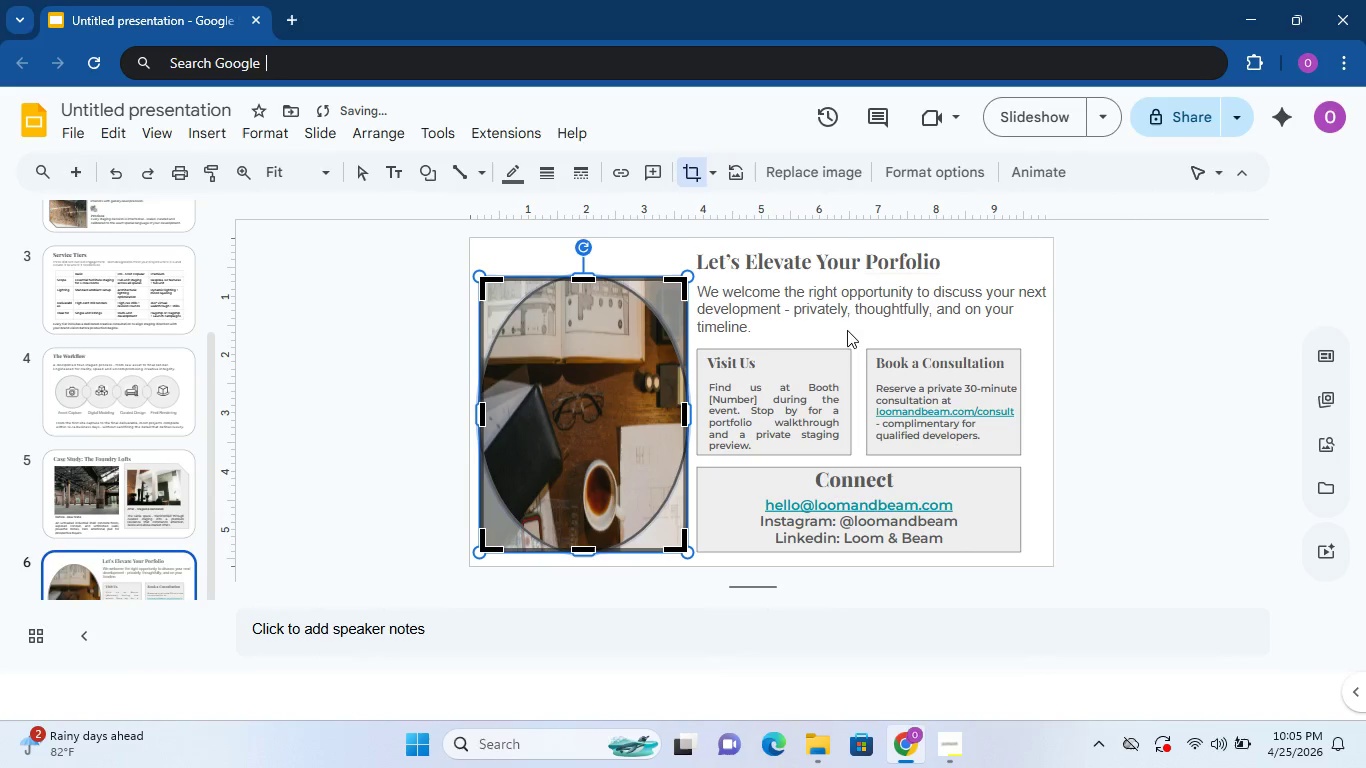 
left_click([1242, 377])
 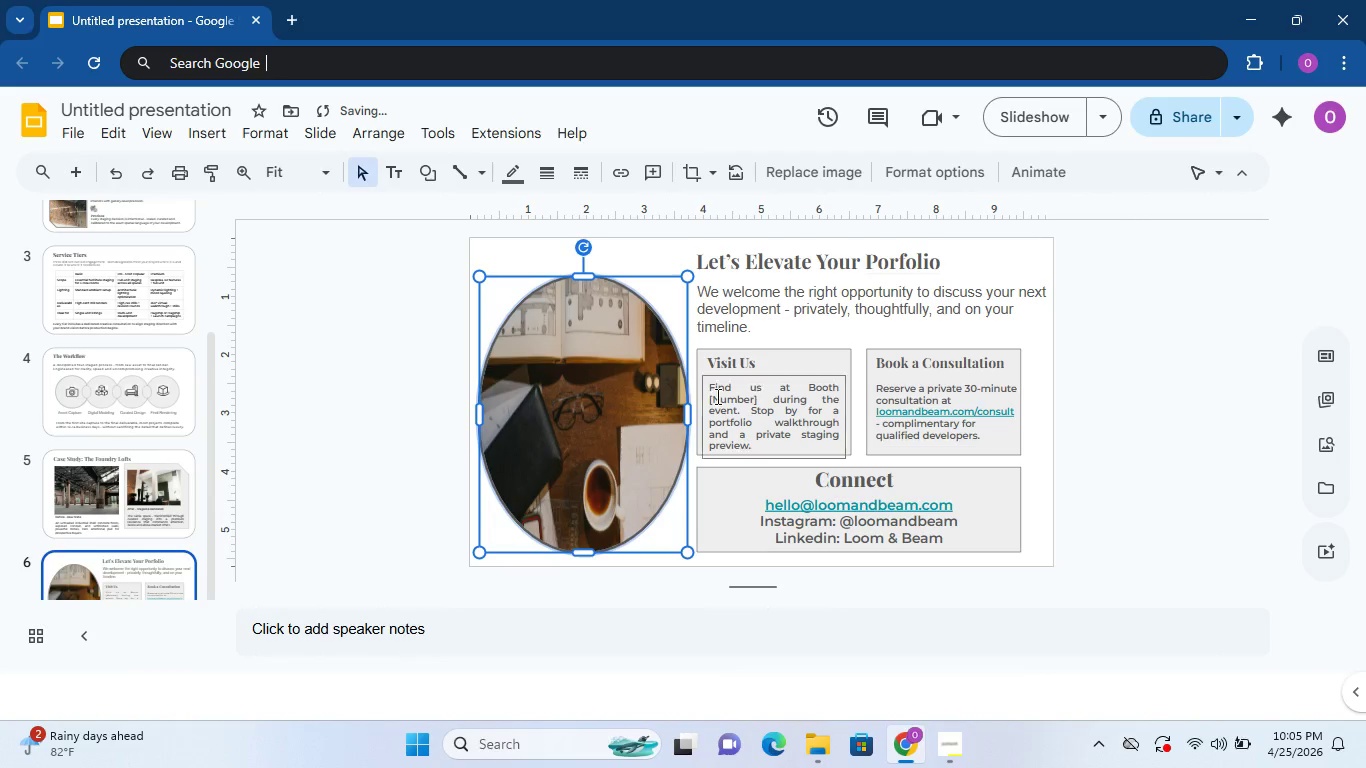 
left_click([618, 396])
 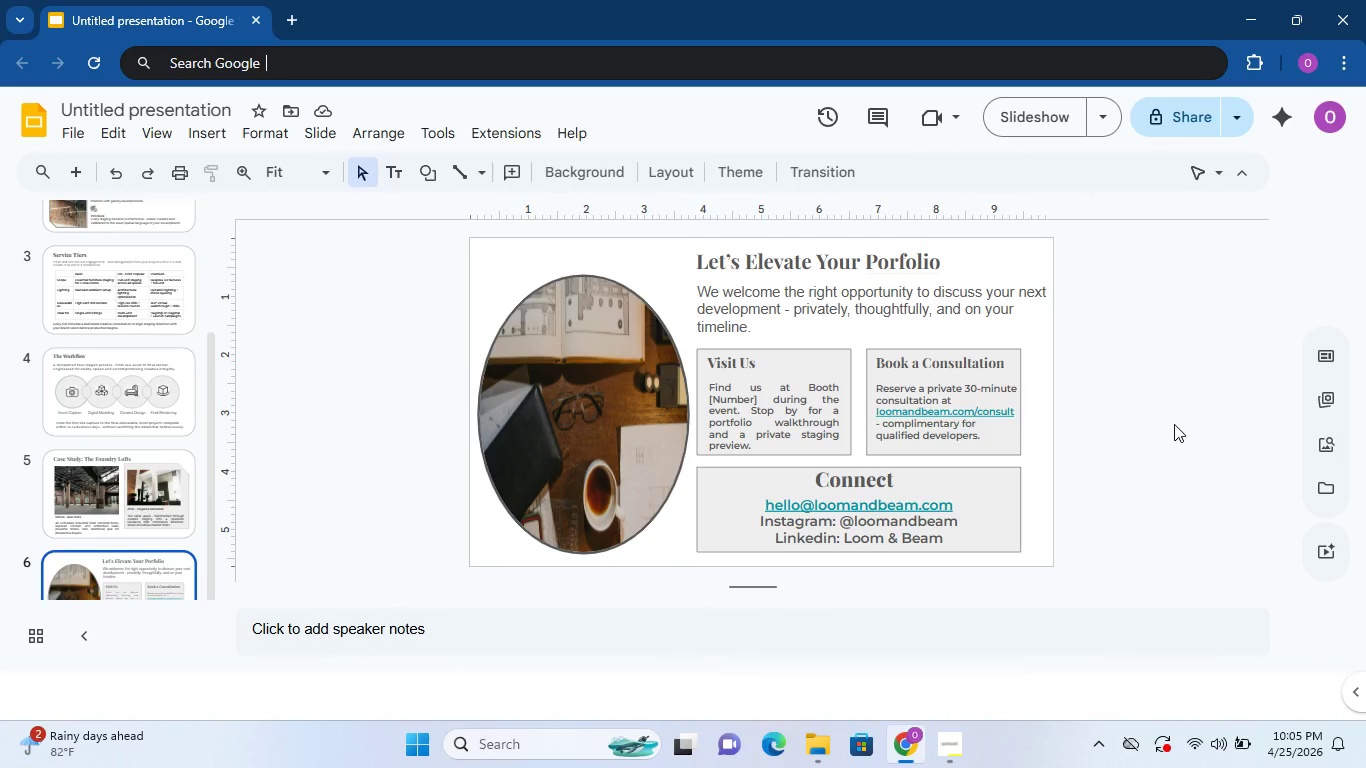 
wait(8.44)
 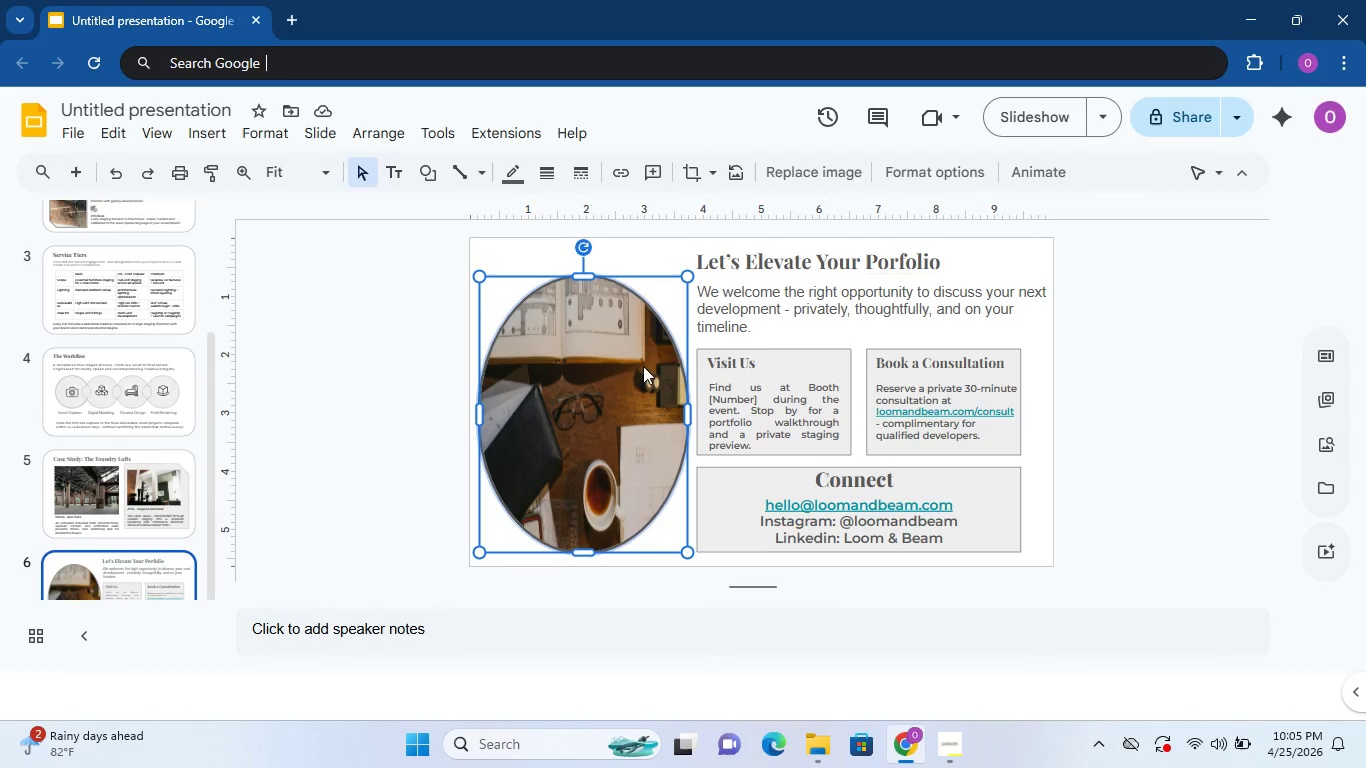 
key(Control+Z)
 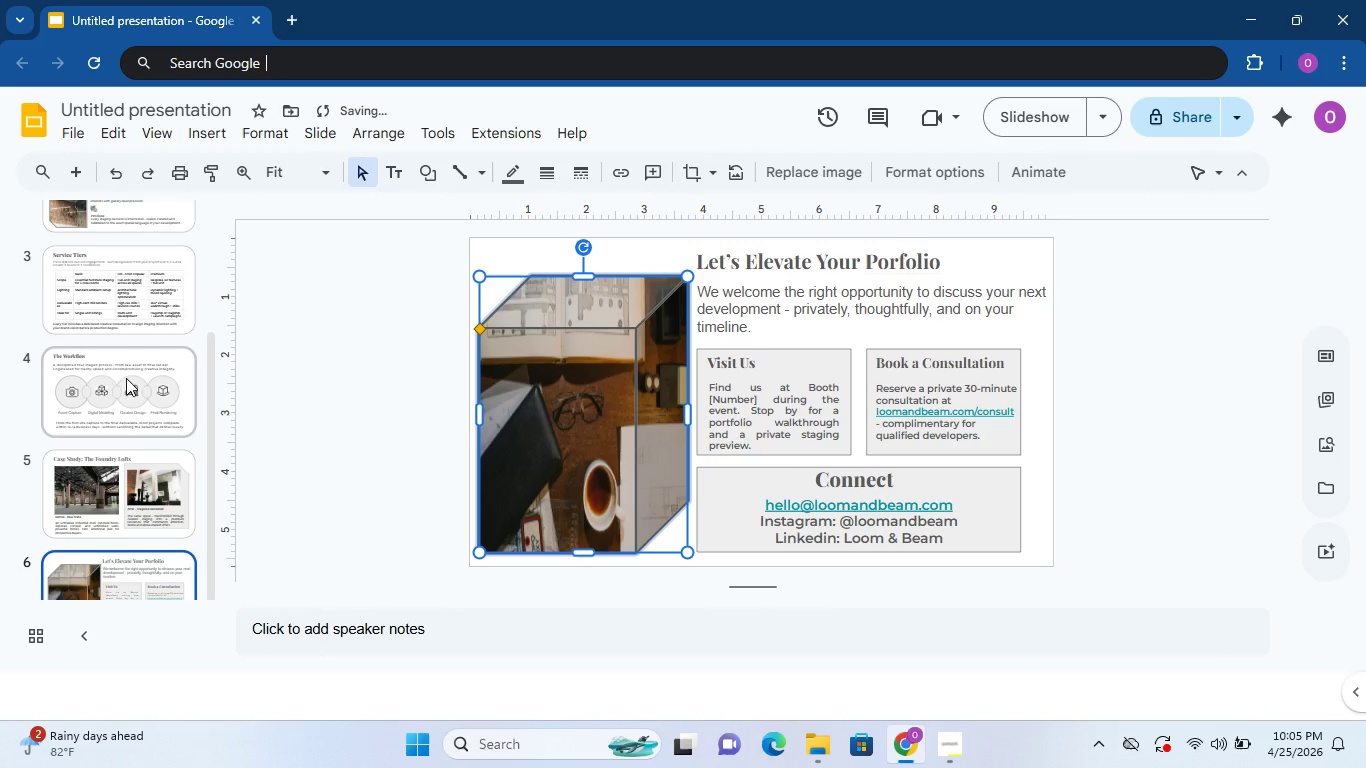 
scroll: coordinate [126, 379], scroll_direction: up, amount: 3.0
 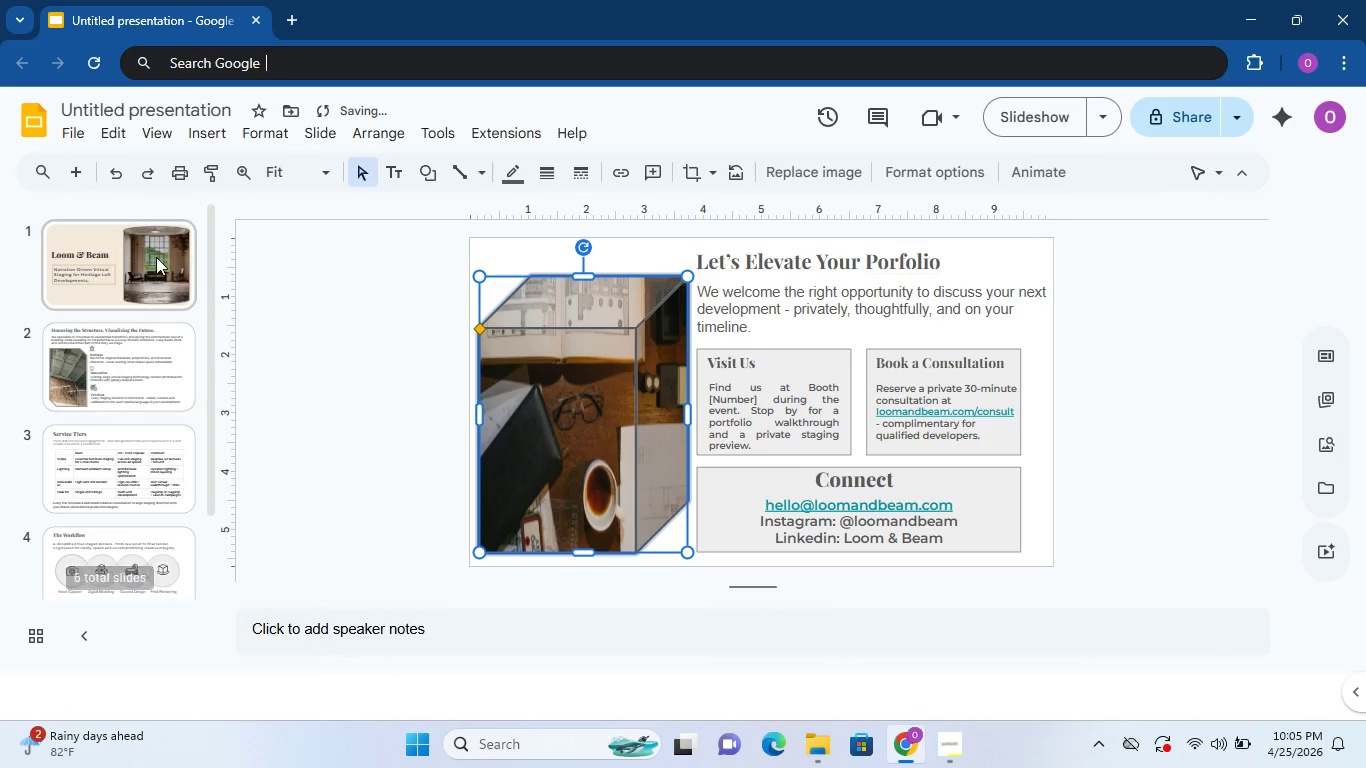 
left_click([156, 257])
 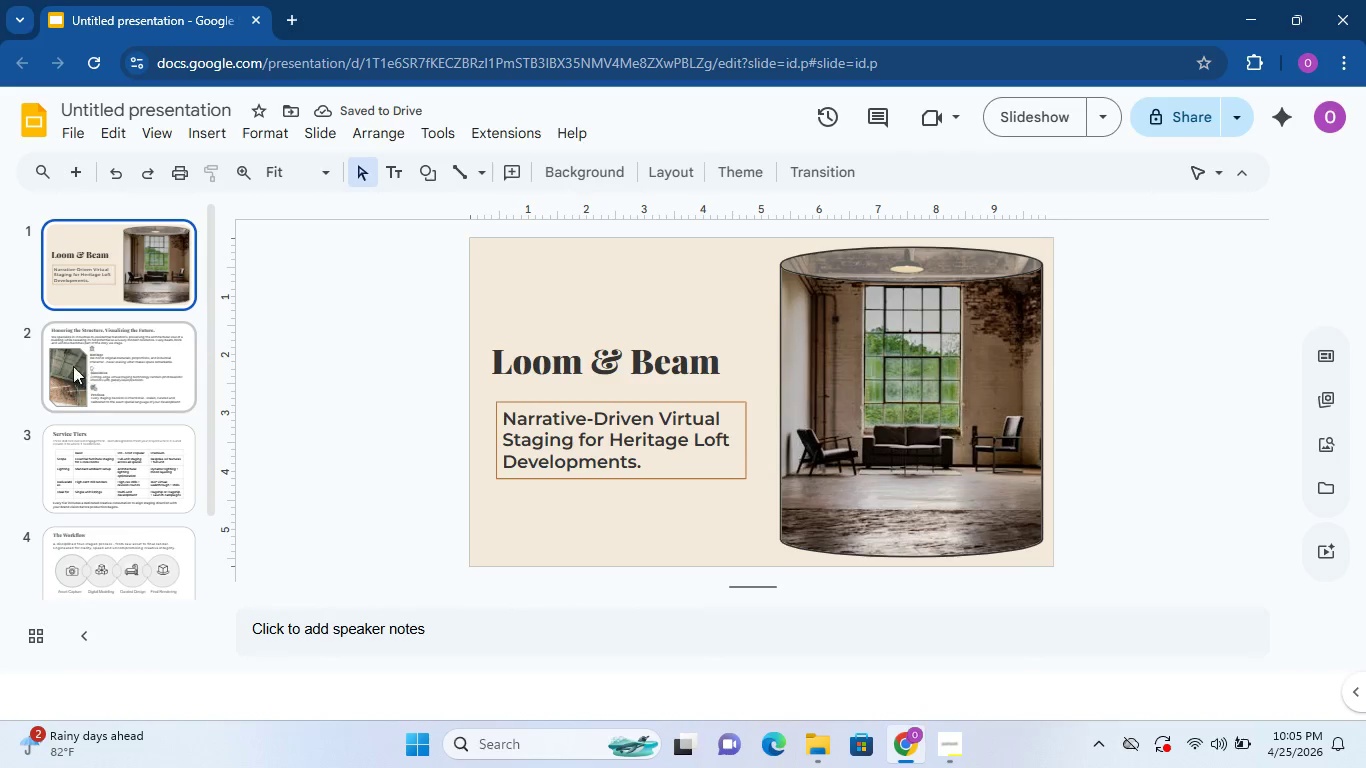 
left_click([57, 368])
 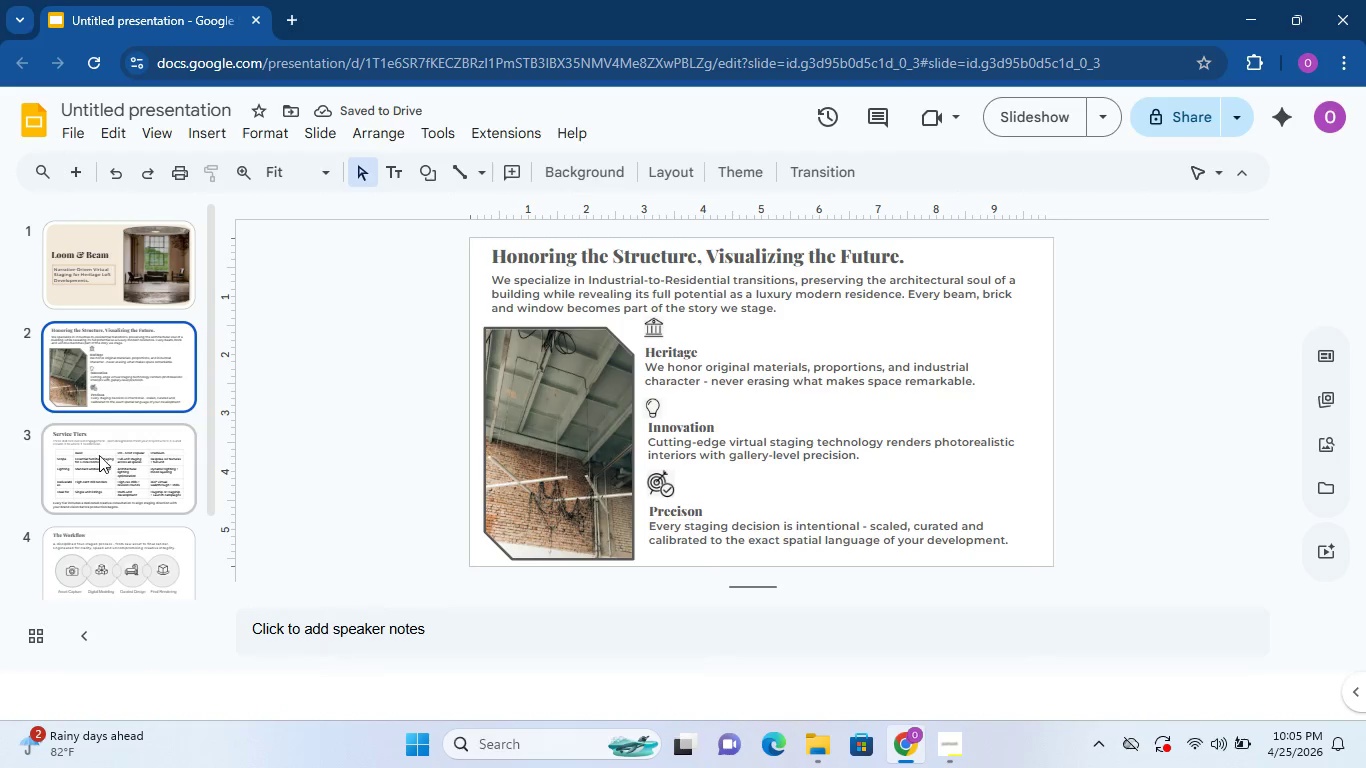 
scroll: coordinate [99, 488], scroll_direction: down, amount: 2.0
 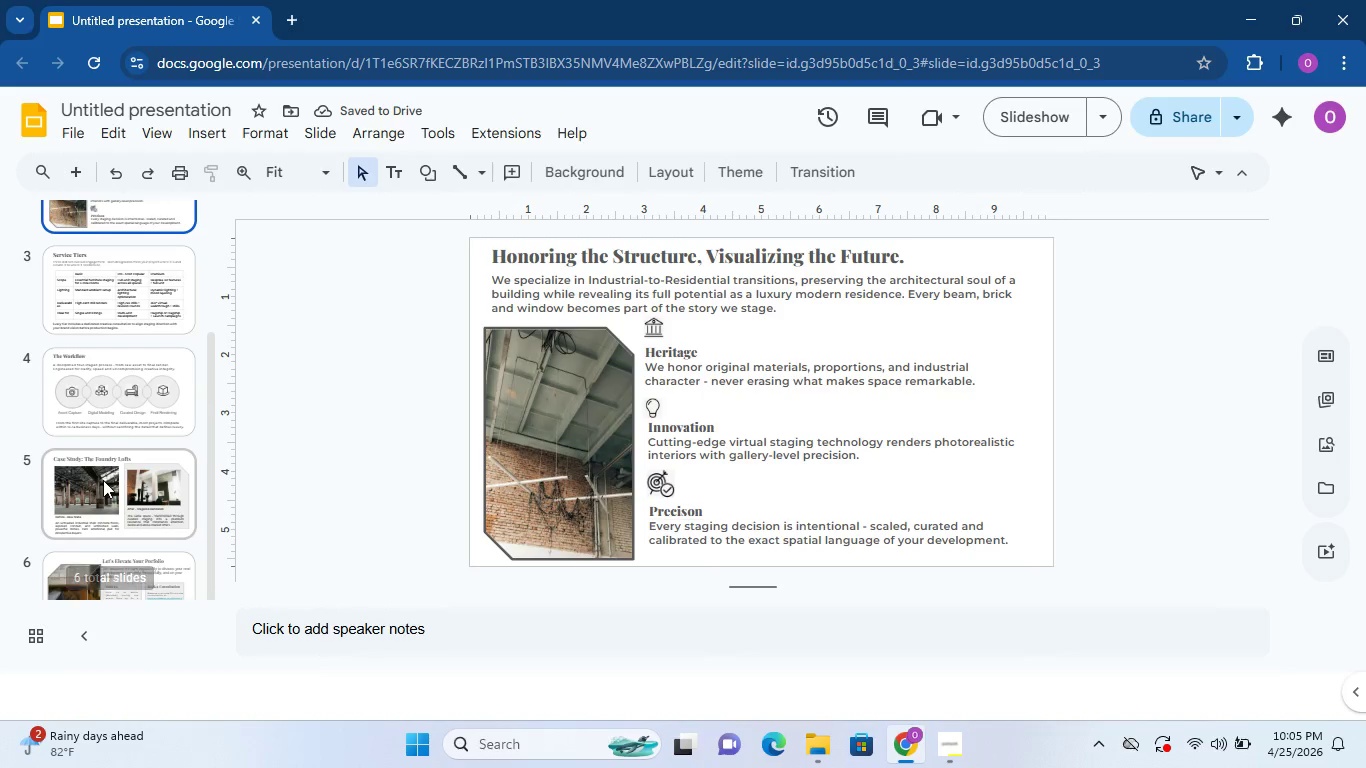 
left_click([103, 479])
 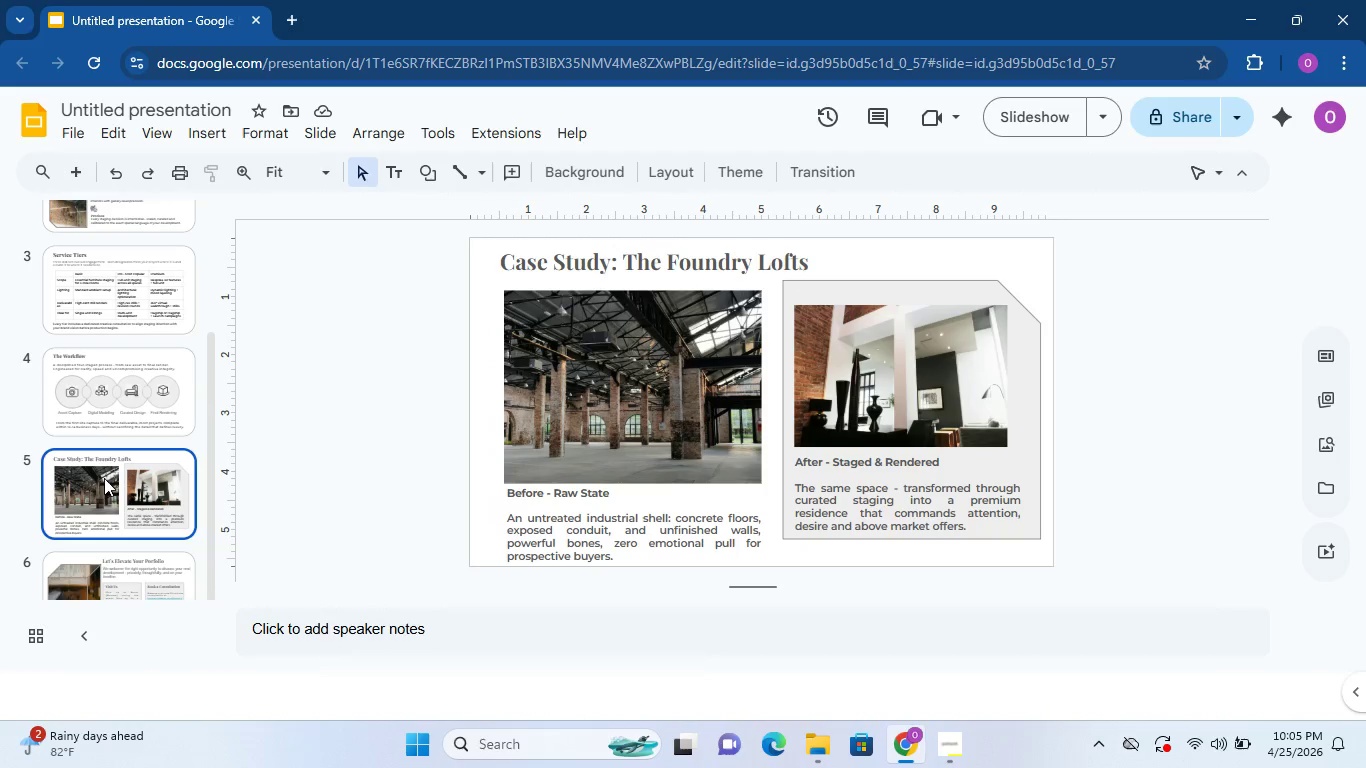 
left_click([106, 566])
 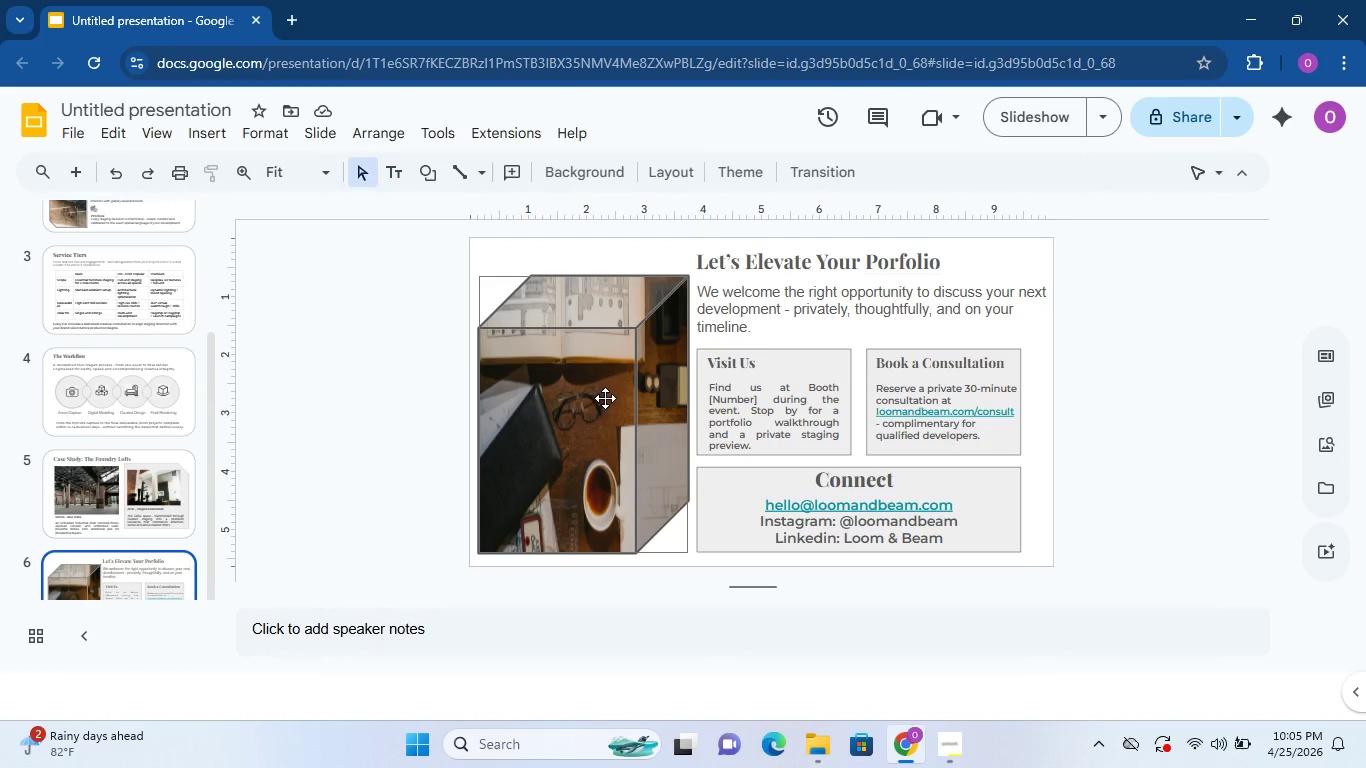 
scroll: coordinate [104, 478], scroll_direction: down, amount: 3.0
 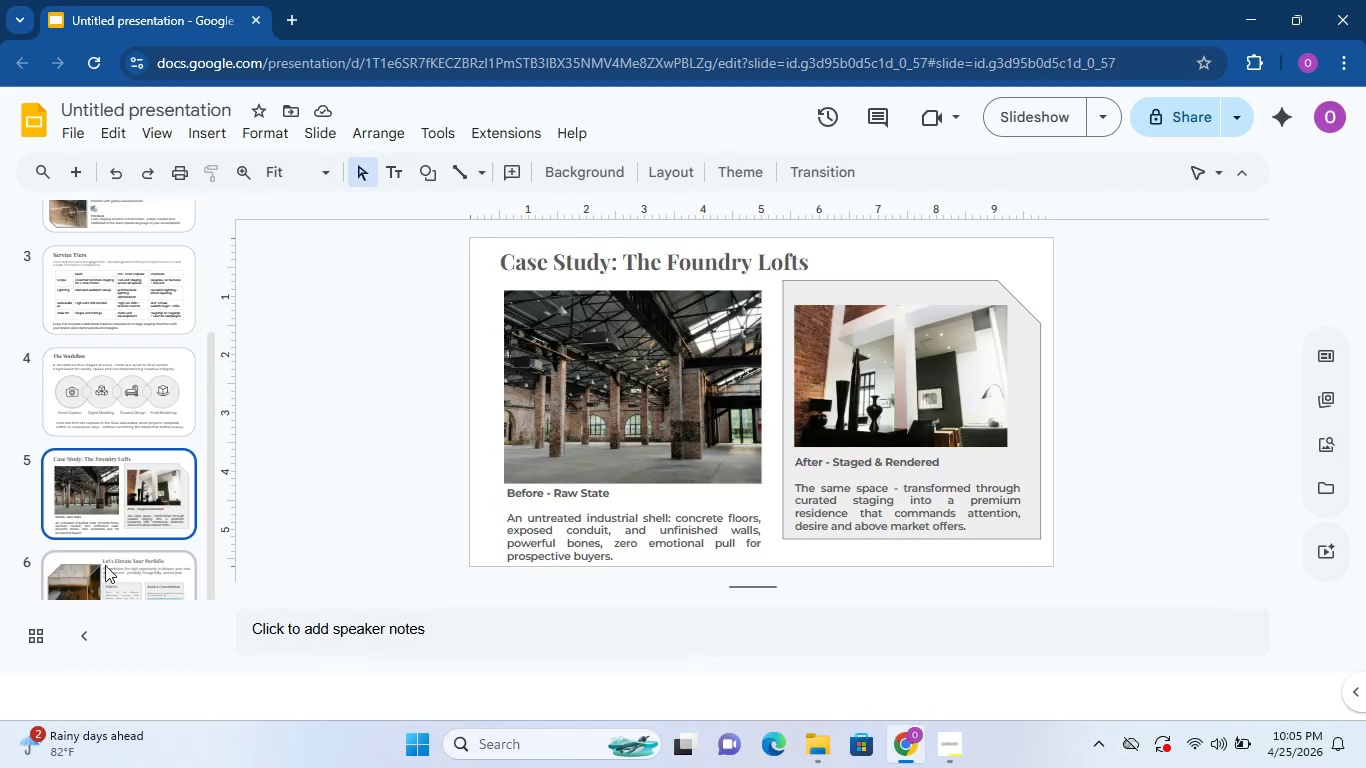 
left_click([605, 398])
 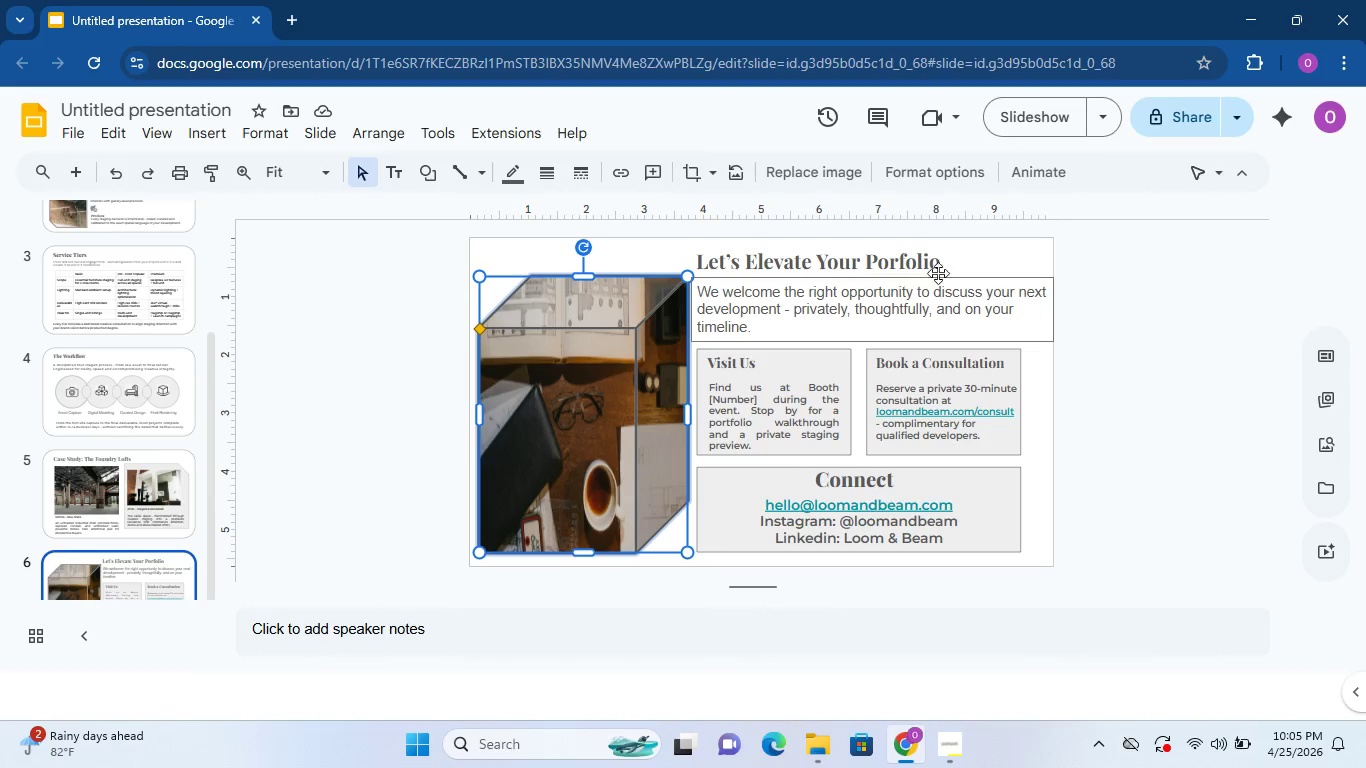 
wait(6.02)
 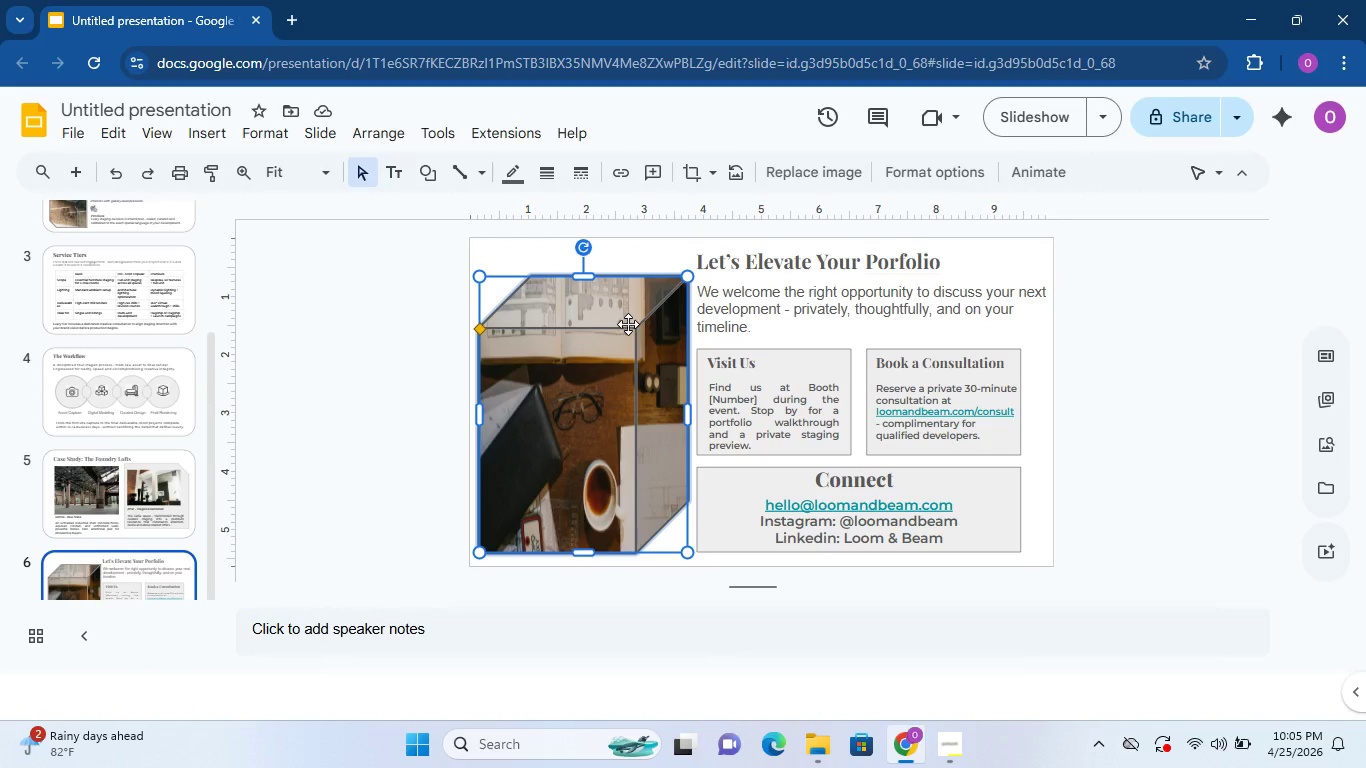 
left_click([962, 315])
 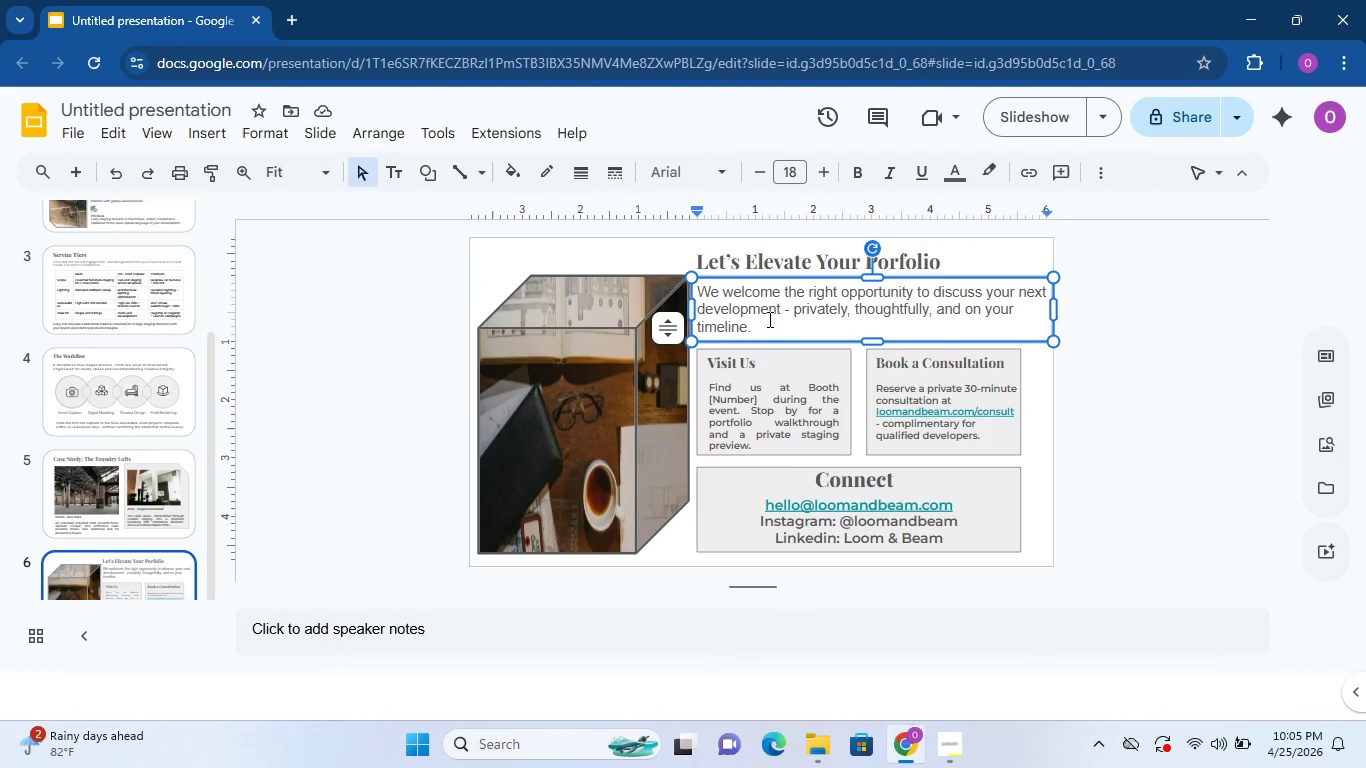 
key(Control+A)
 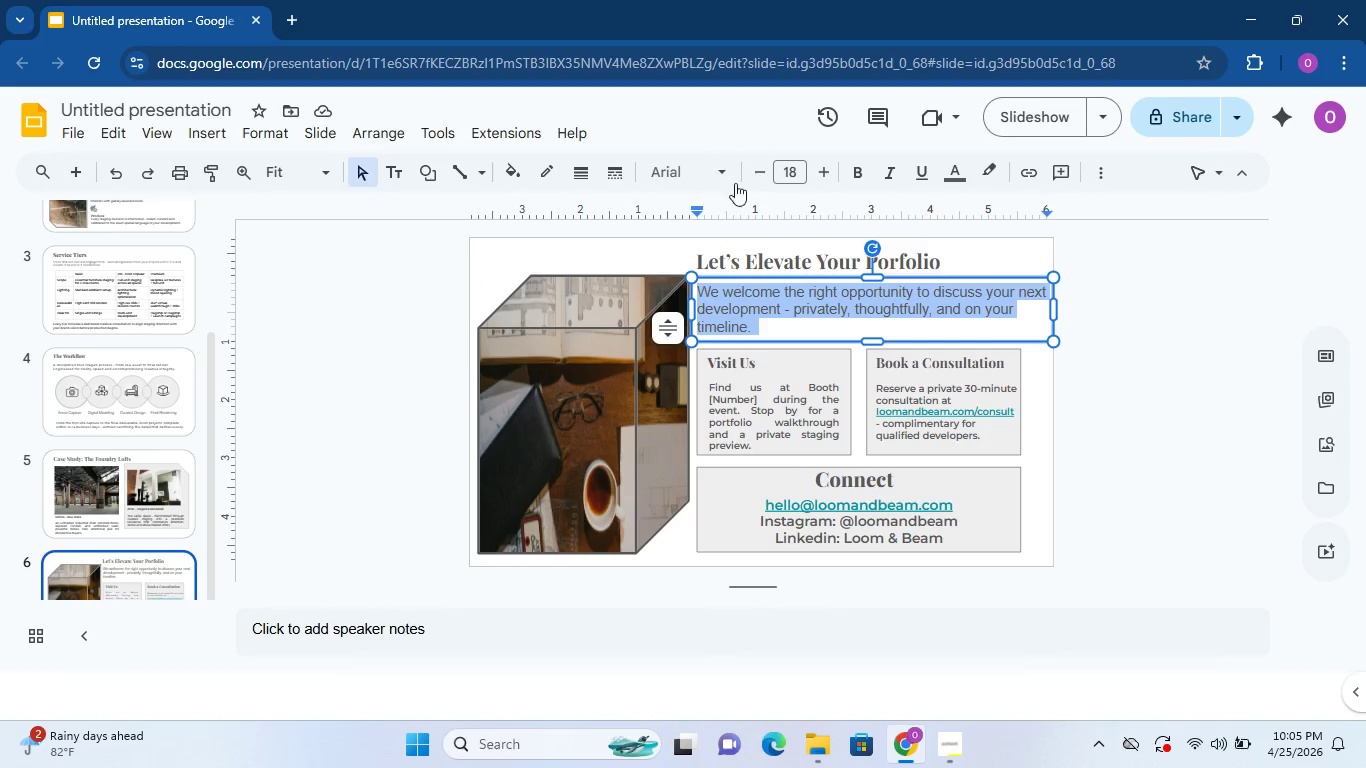 
left_click([725, 168])
 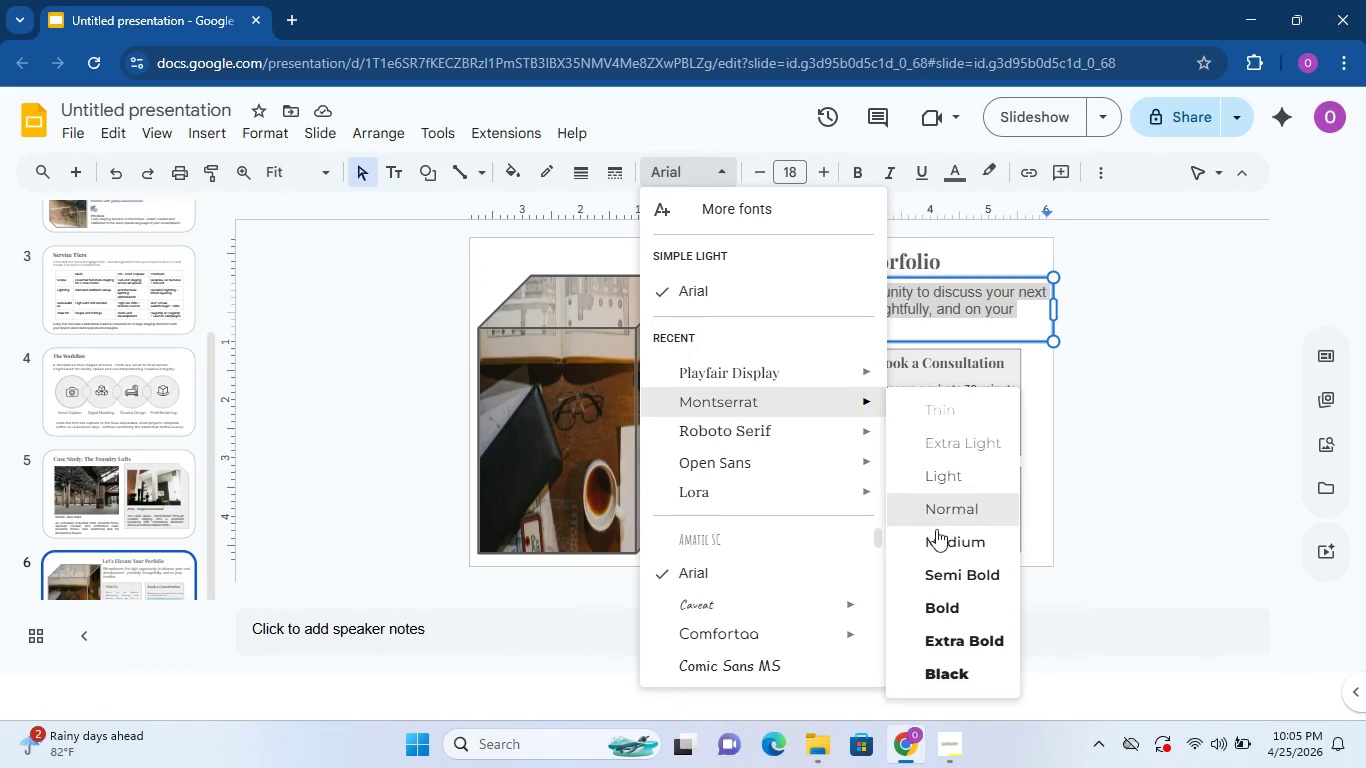 
left_click([947, 577])
 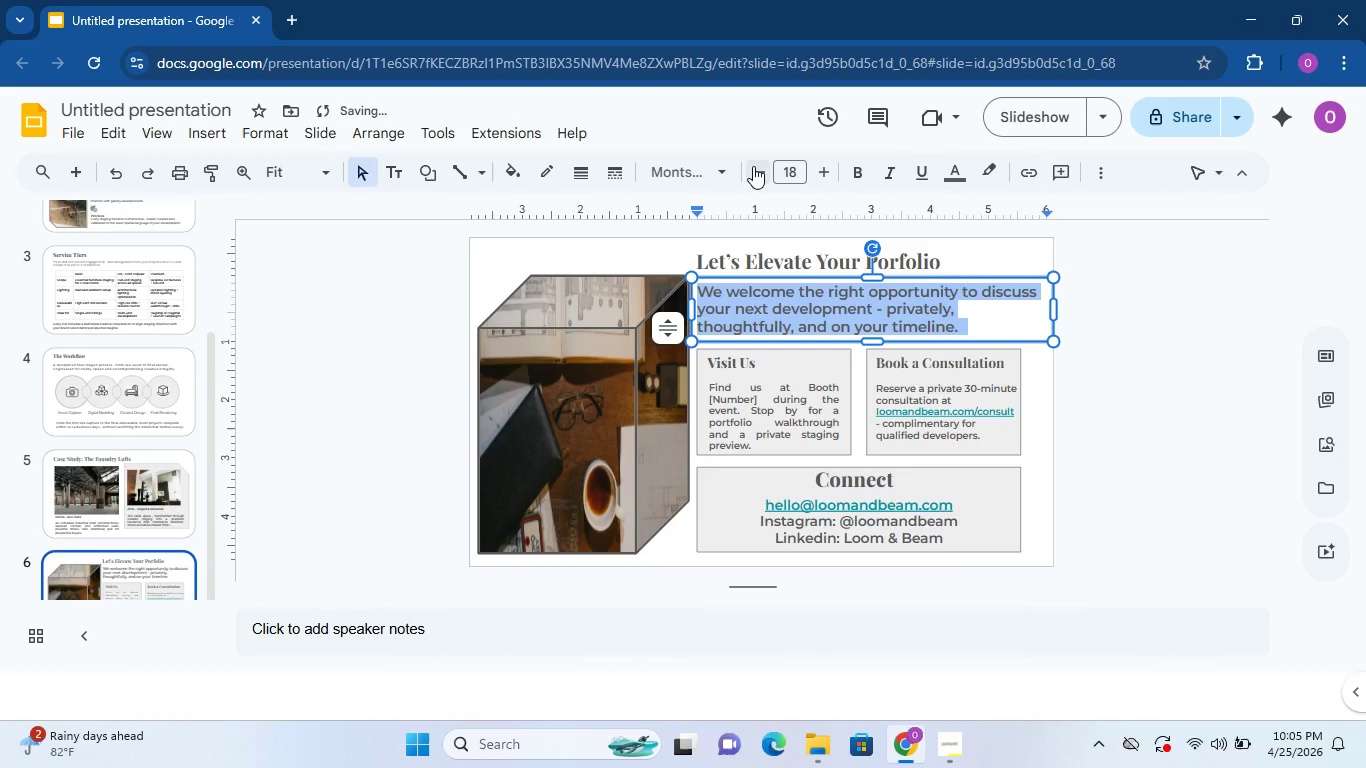 
double_click([753, 166])
 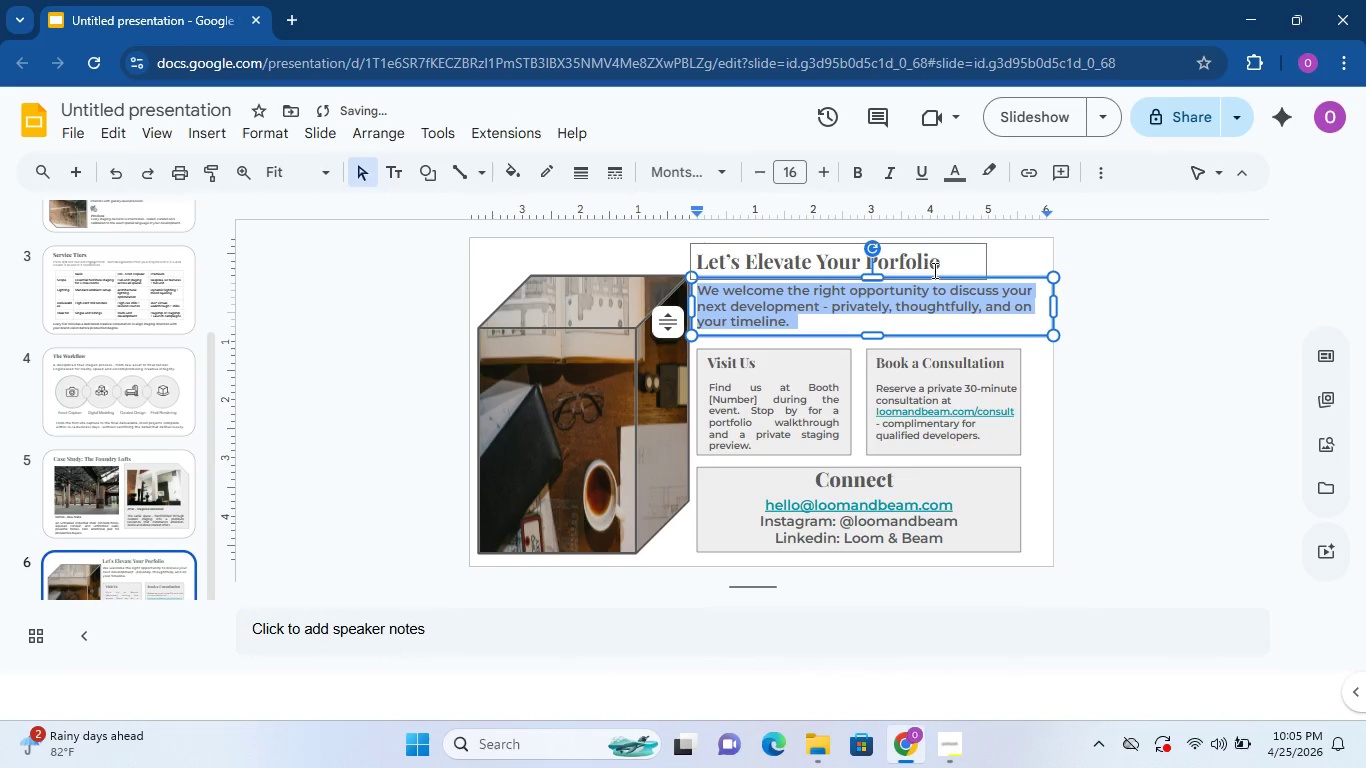 
left_click([1178, 308])
 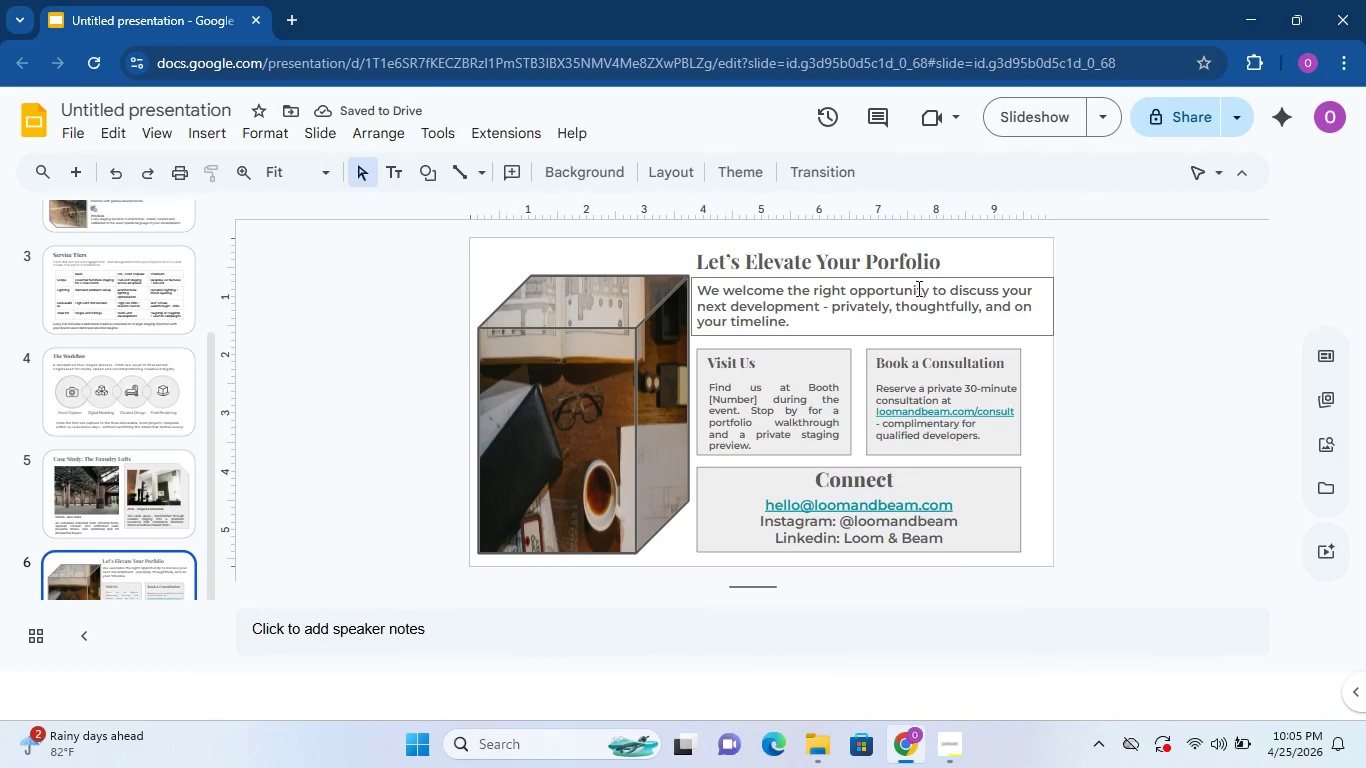 
left_click([924, 295])
 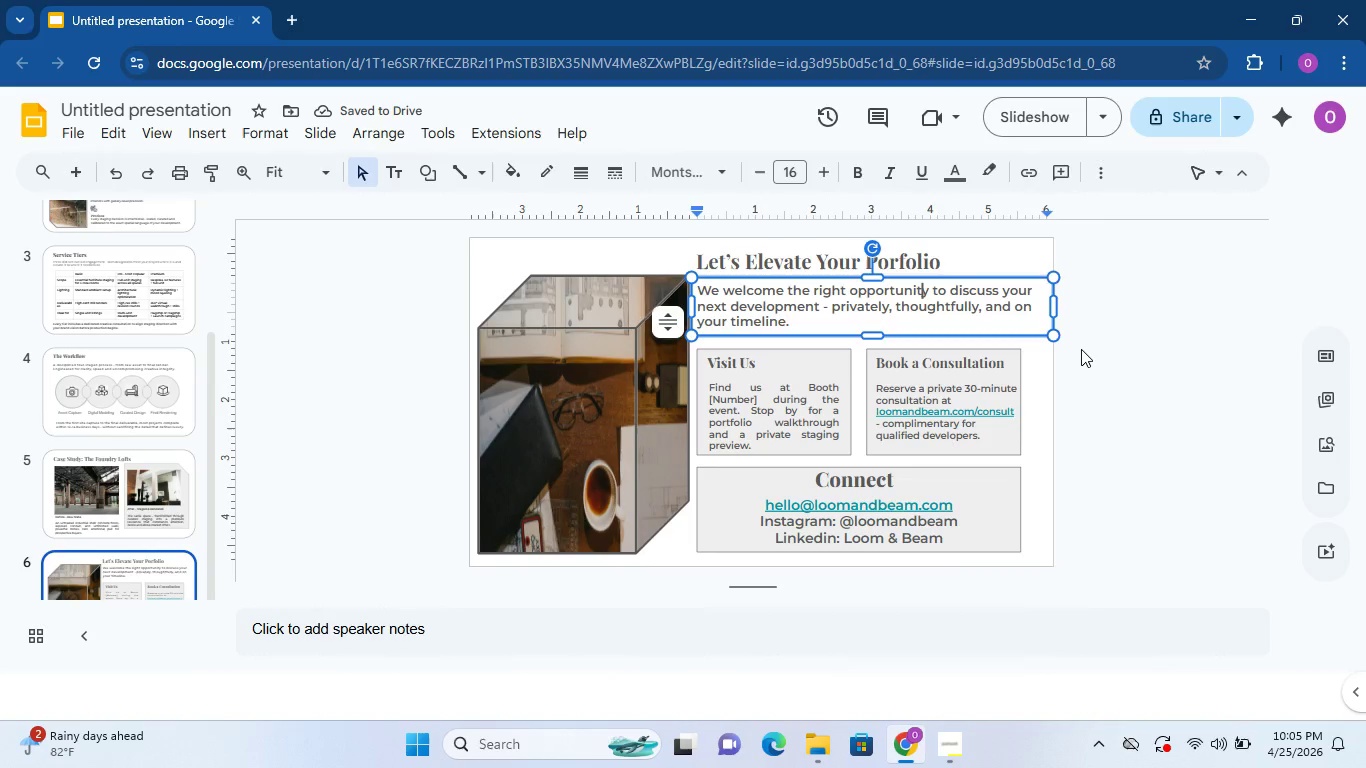 
left_click([1082, 349])
 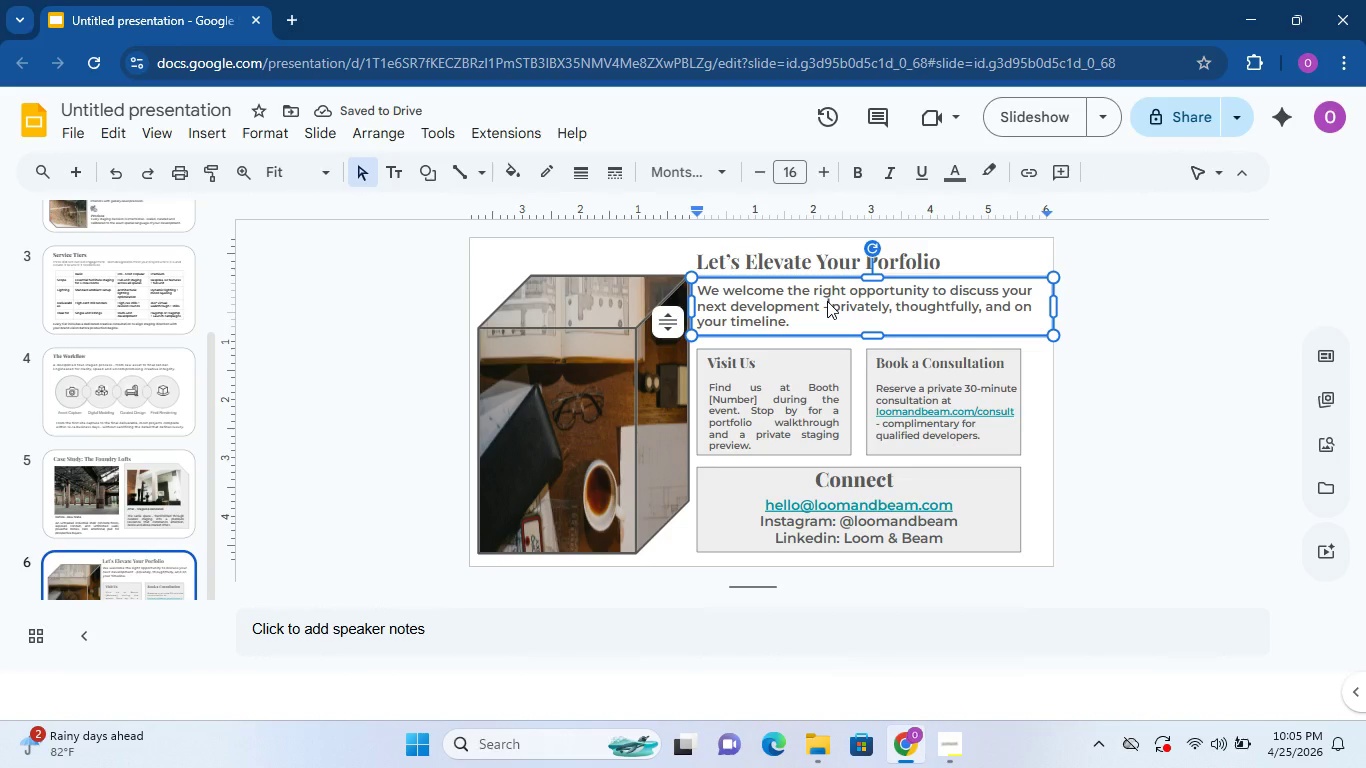 
double_click([827, 301])
 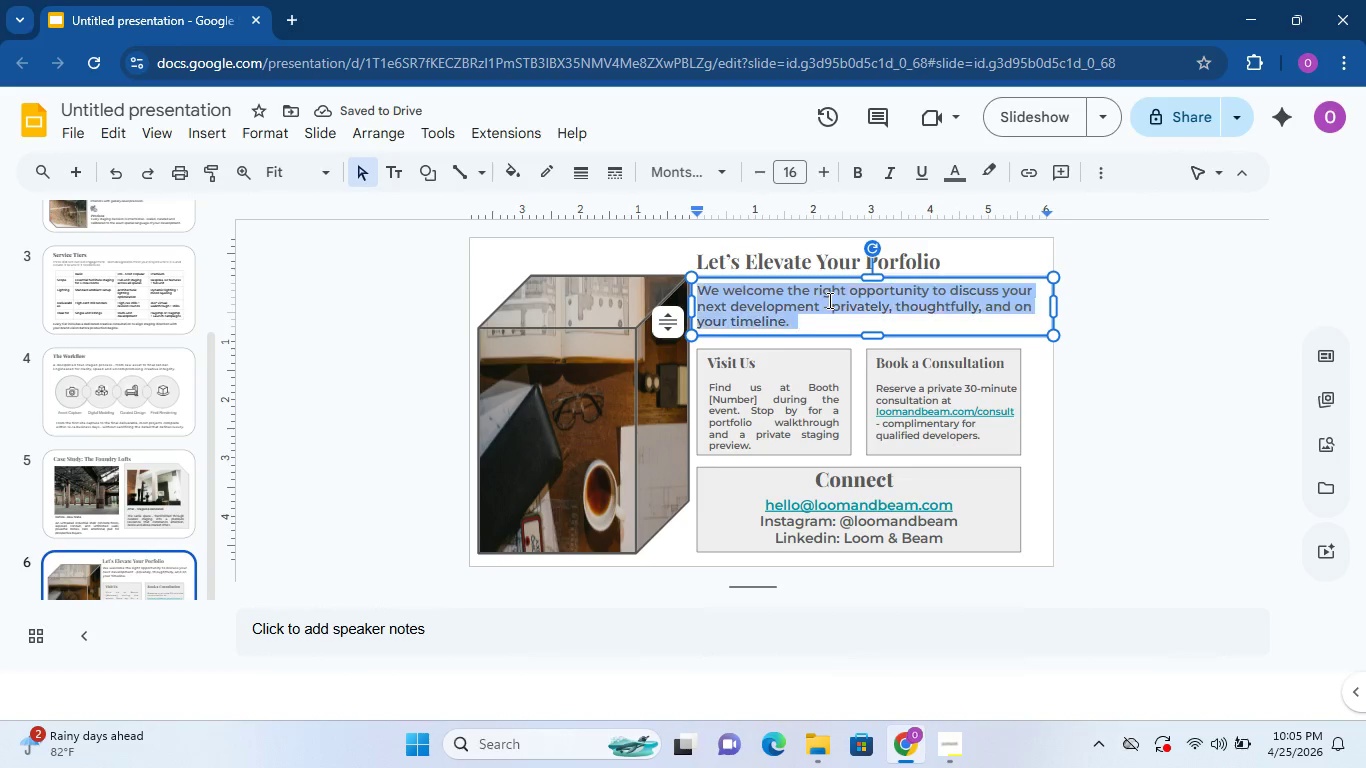 
triple_click([828, 300])
 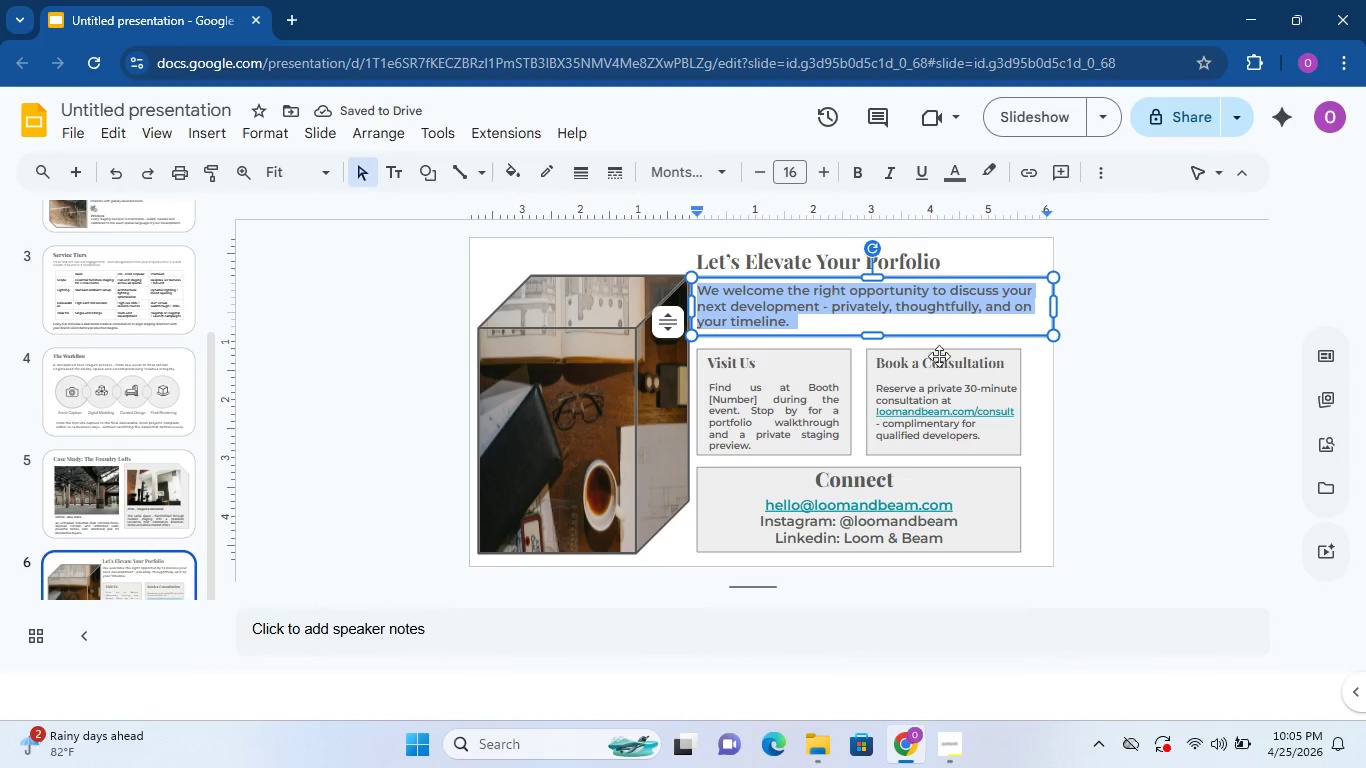 
left_click([1083, 395])
 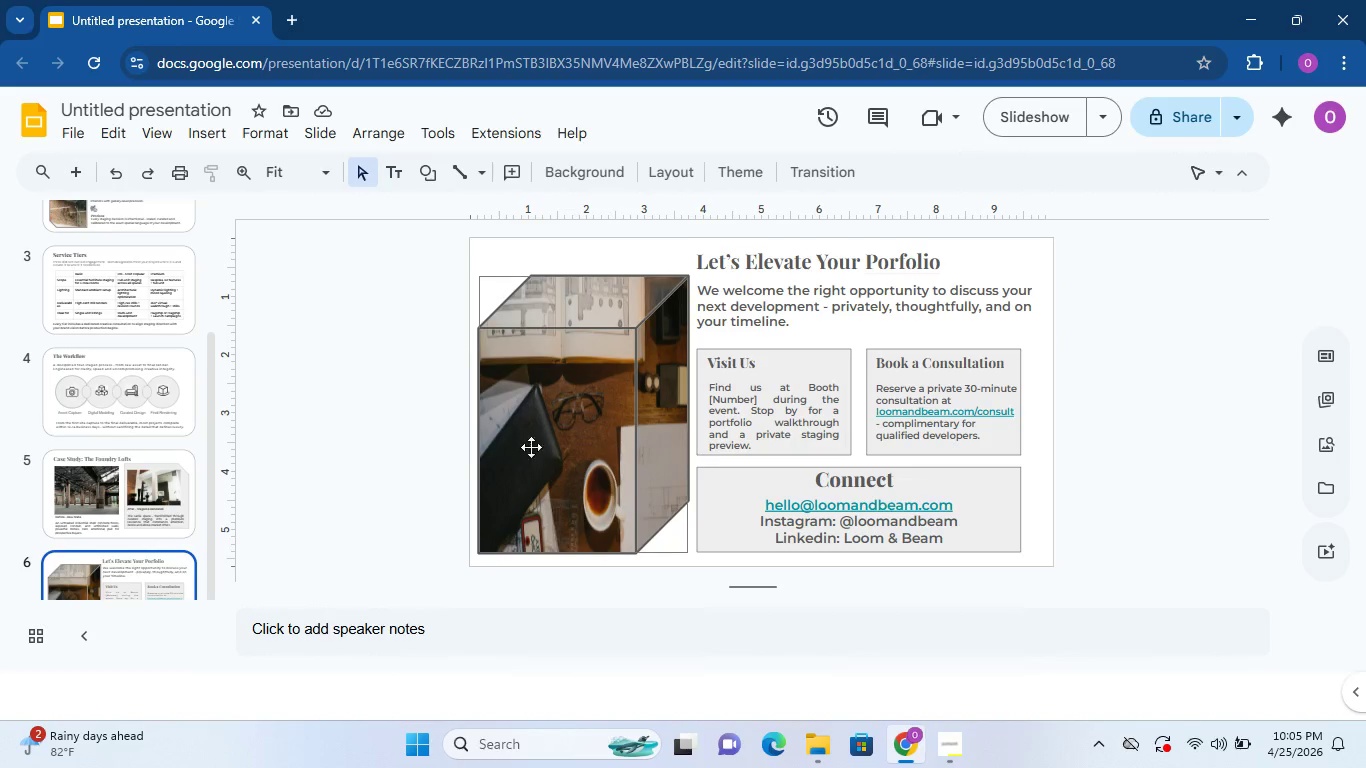 
left_click([167, 488])
 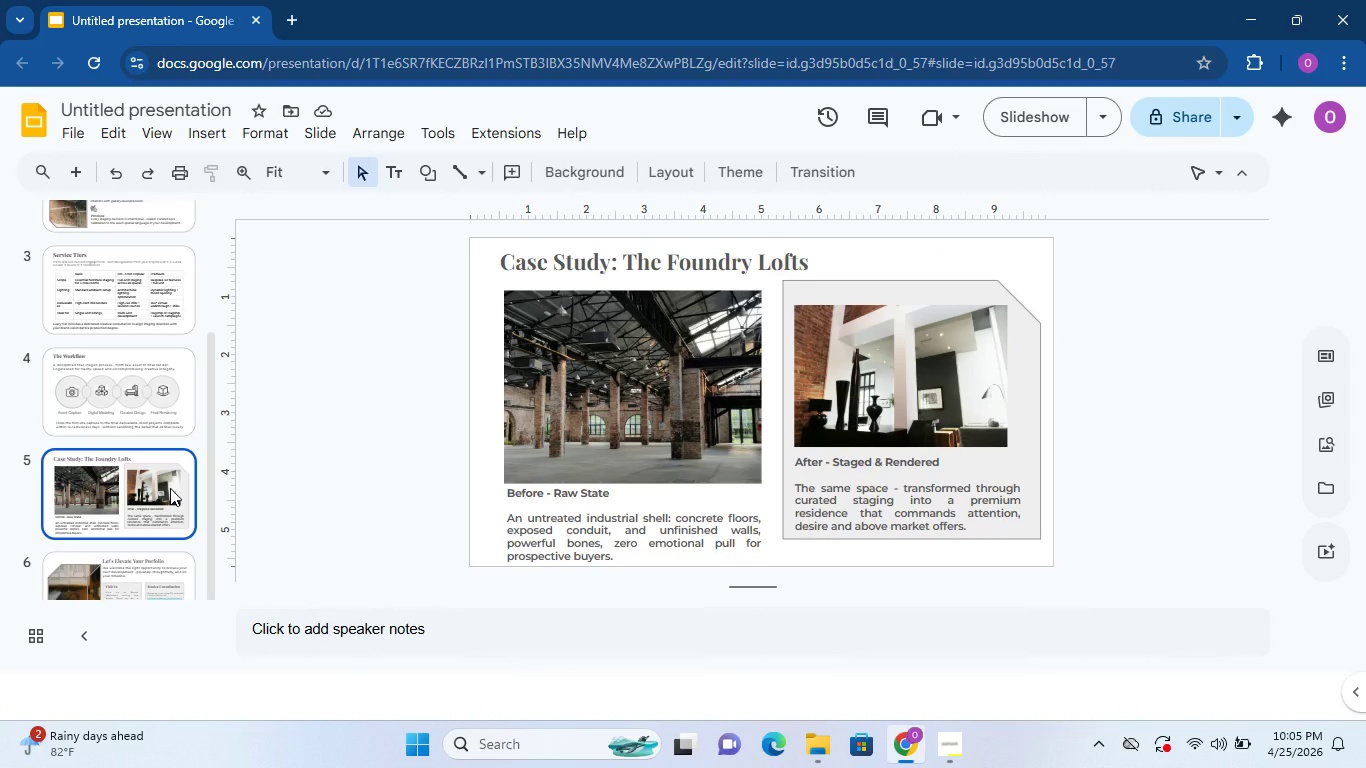 
left_click([152, 402])
 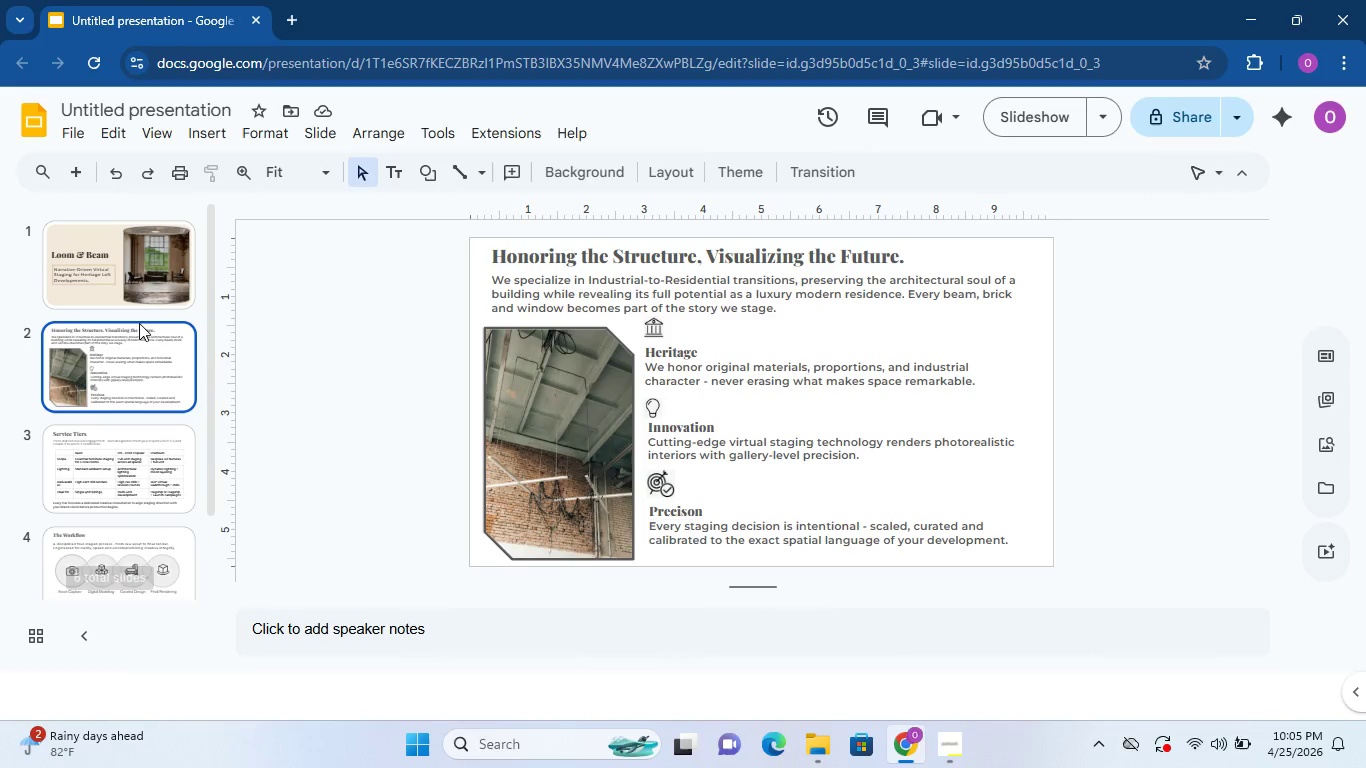 
scroll: coordinate [170, 488], scroll_direction: none, amount: 0.0
 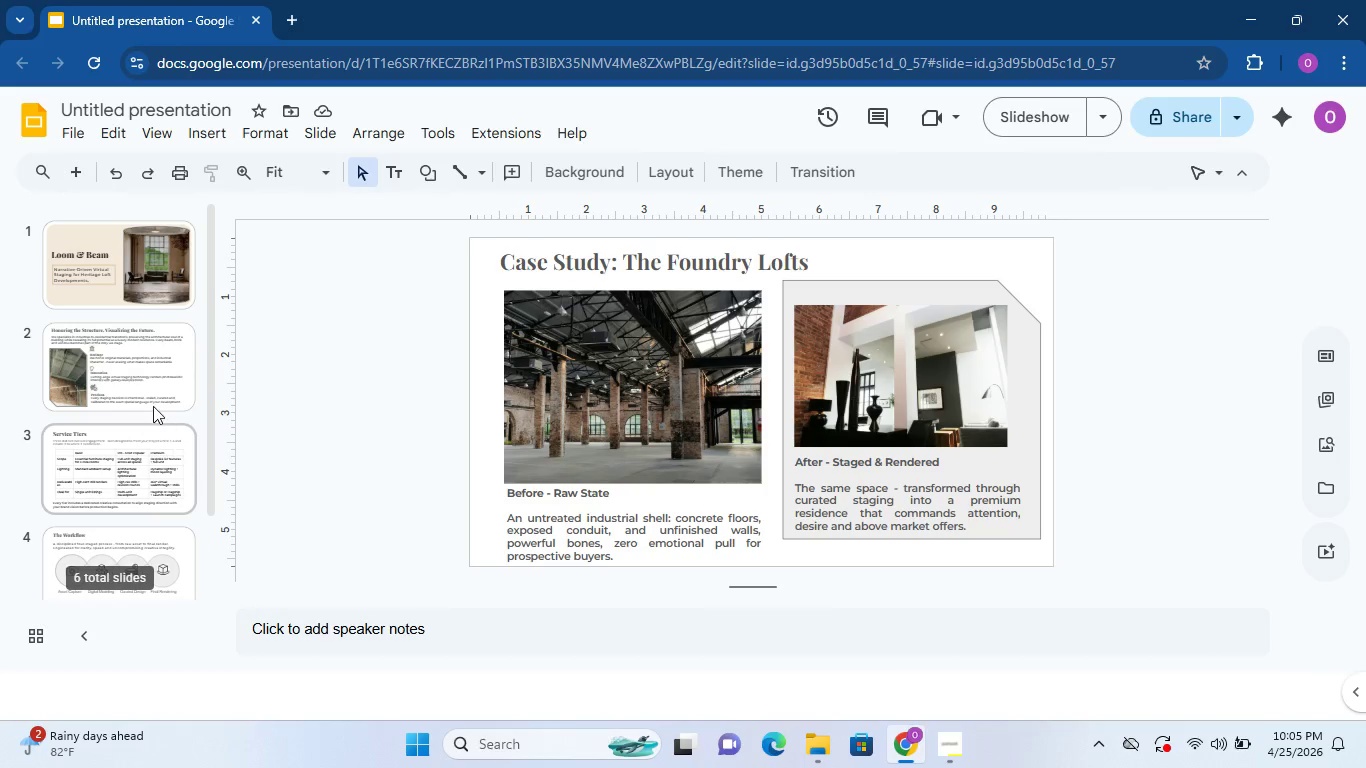 
double_click([139, 323])
 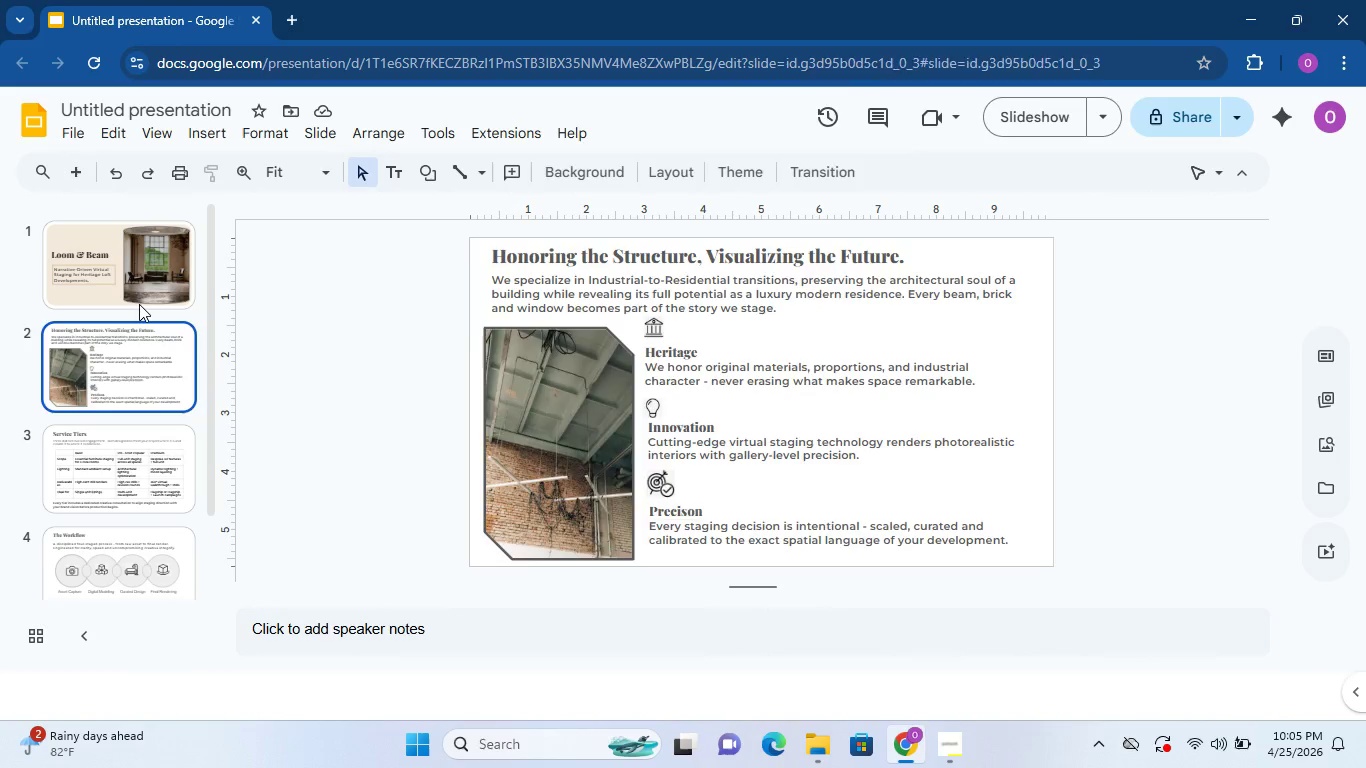 
triple_click([139, 304])
 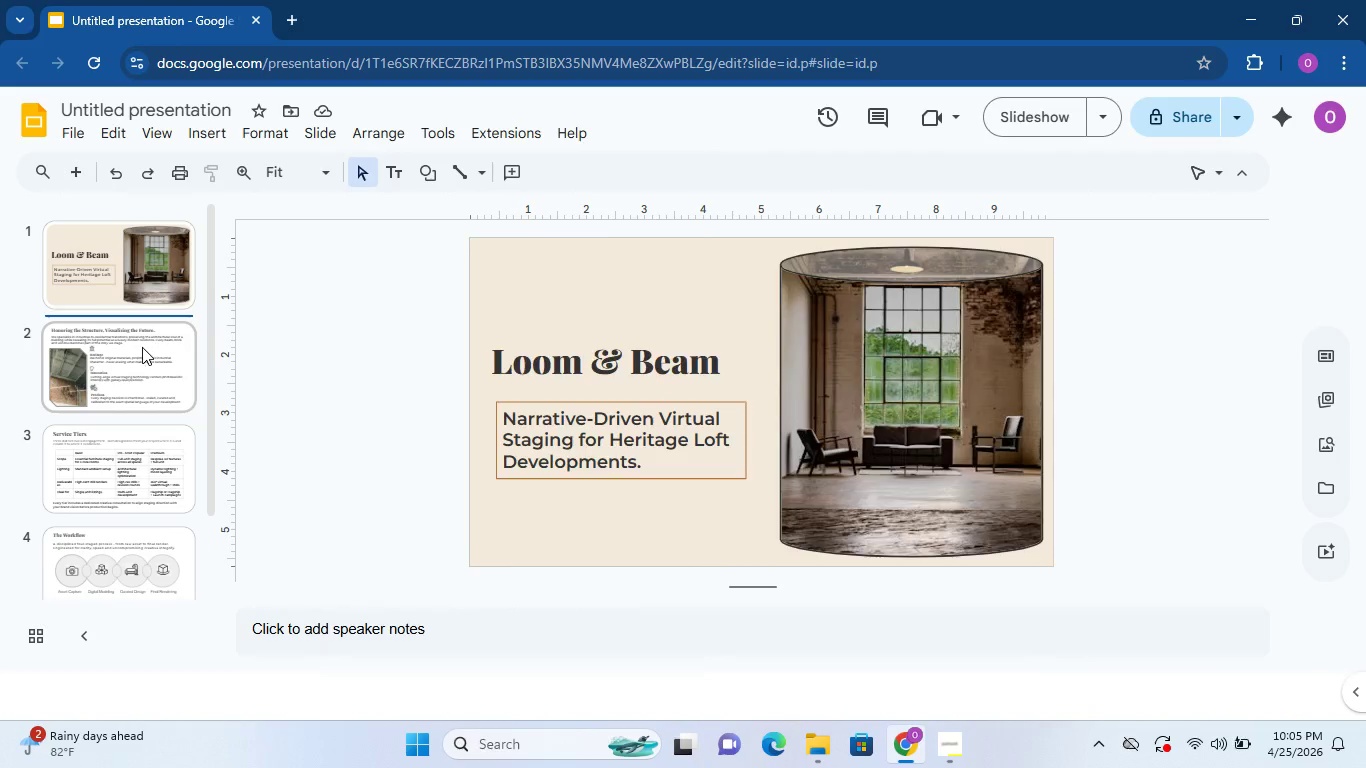 
triple_click([142, 347])
 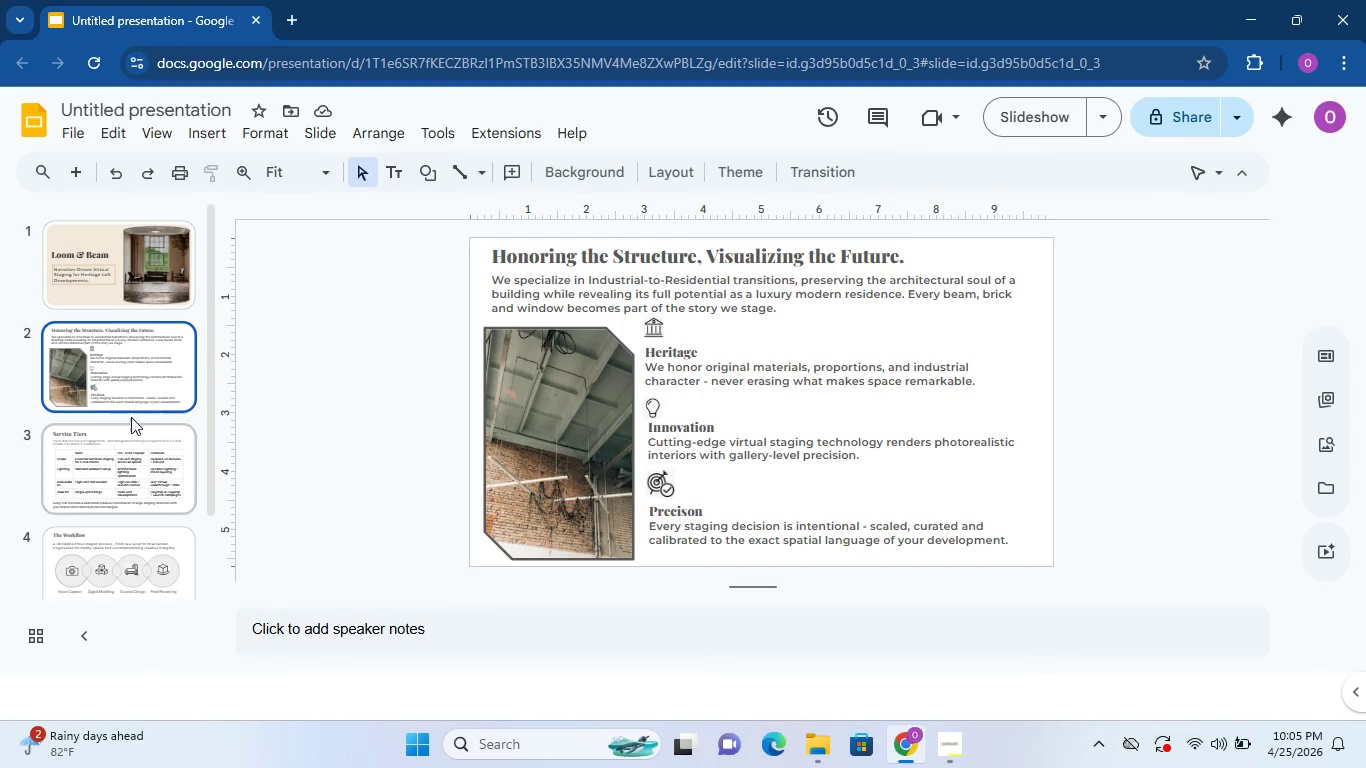 
triple_click([130, 418])
 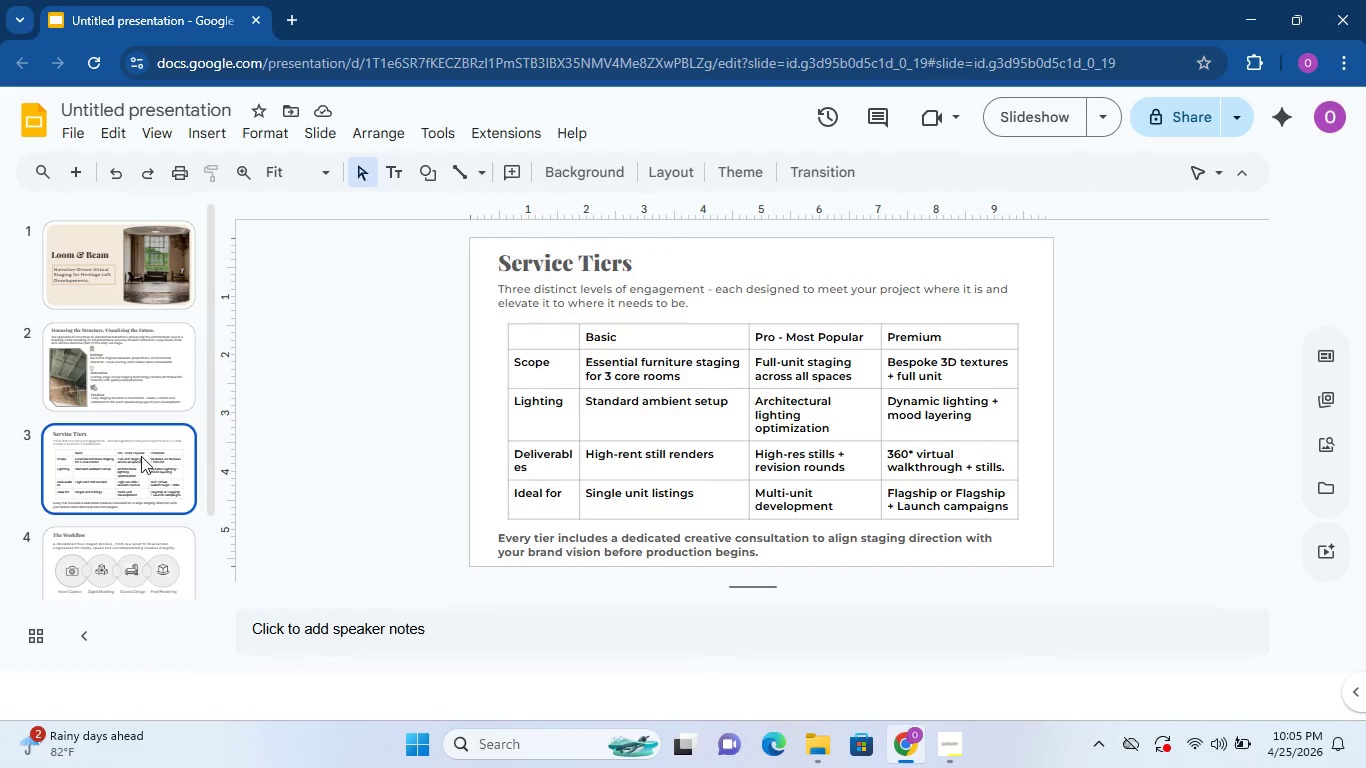 
left_click([127, 408])
 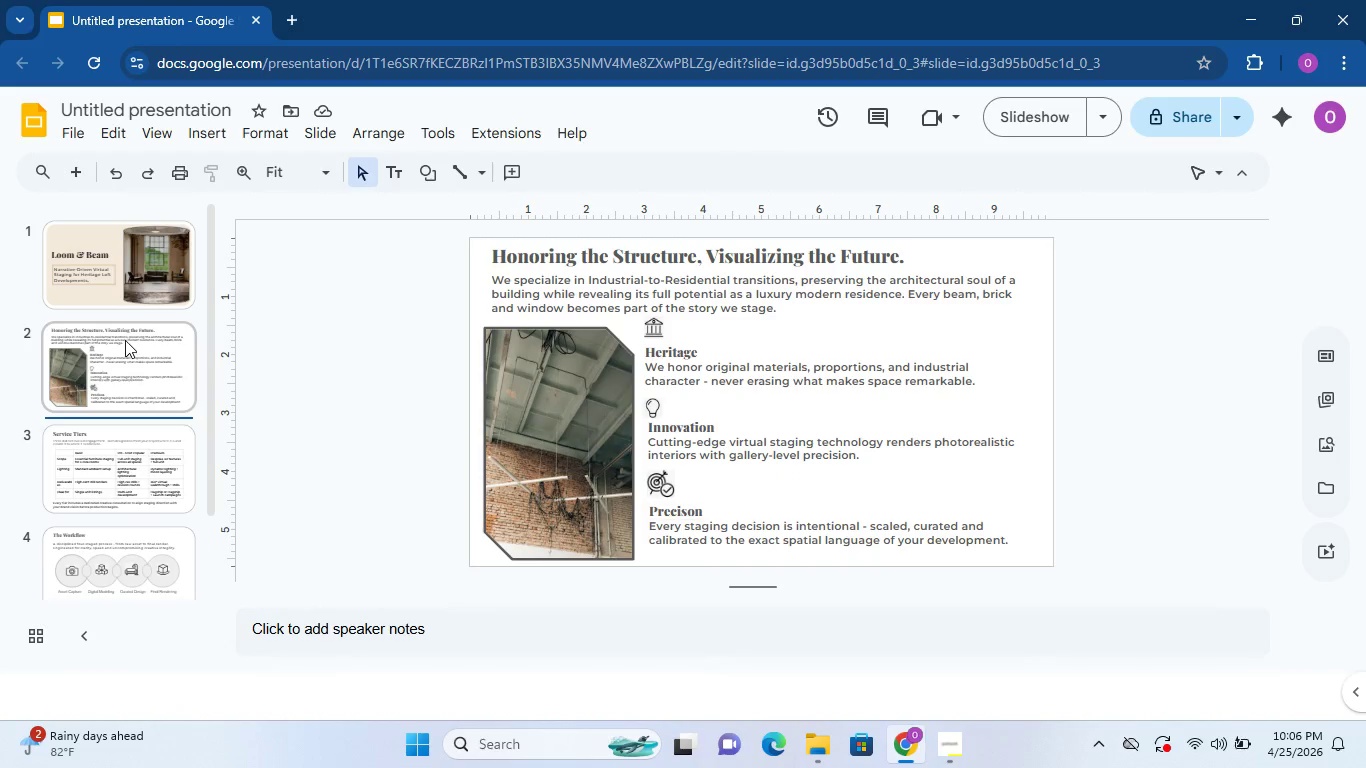 
left_click([132, 285])
 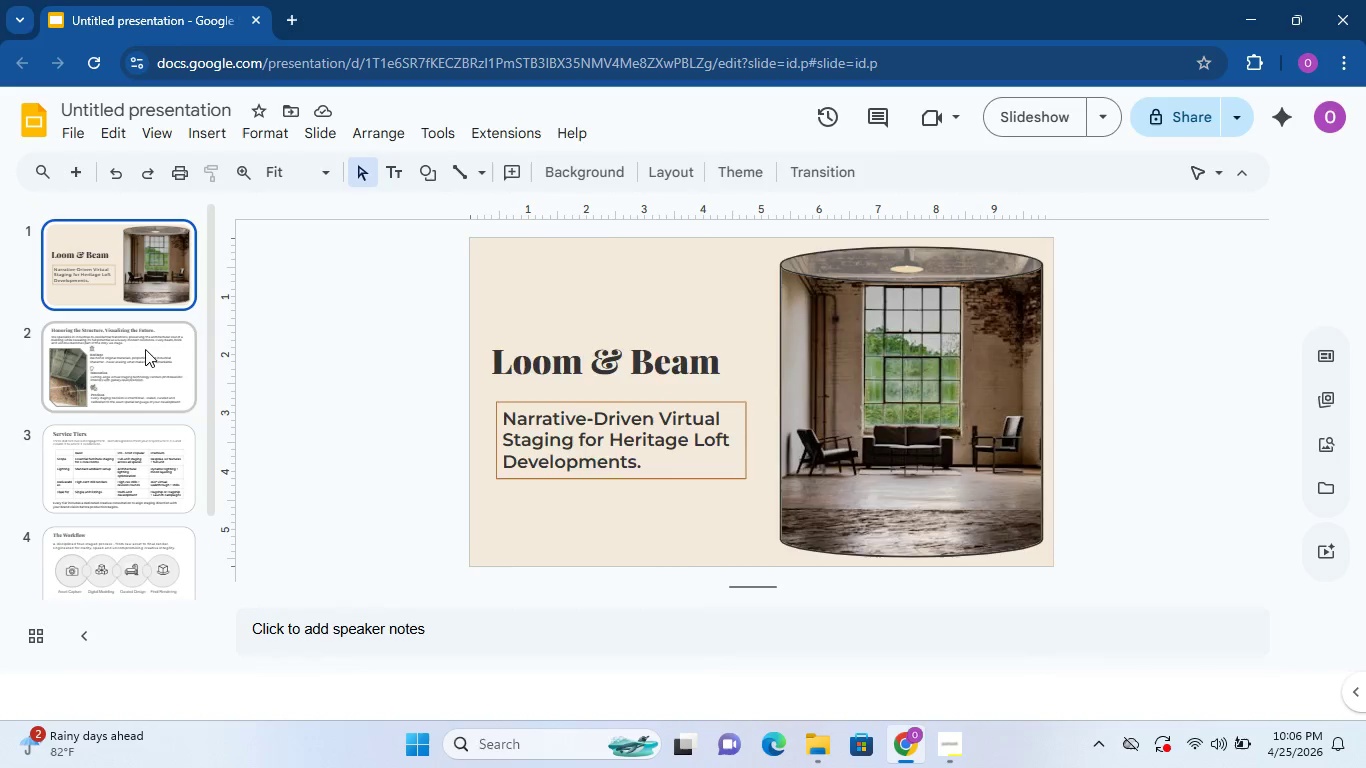 
left_click([145, 353])
 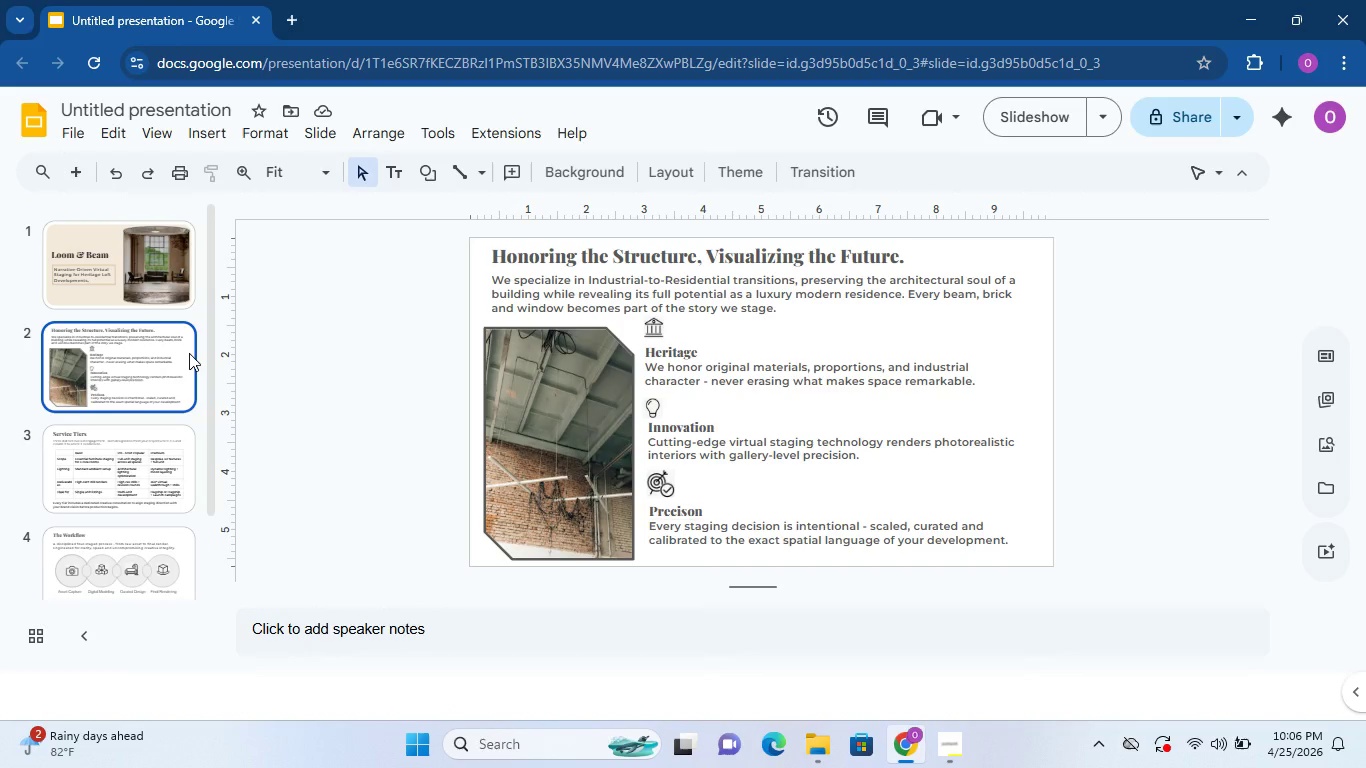 
wait(9.17)
 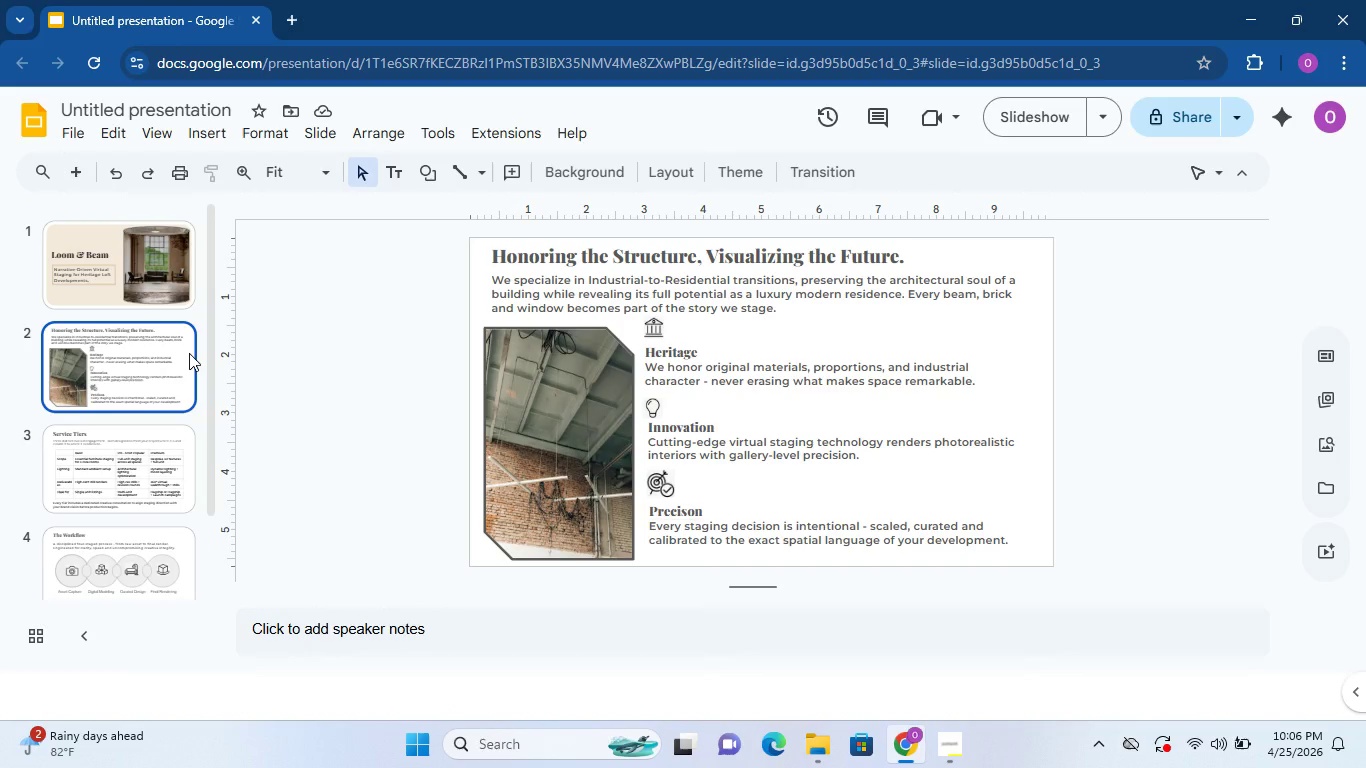 
left_click([156, 310])
 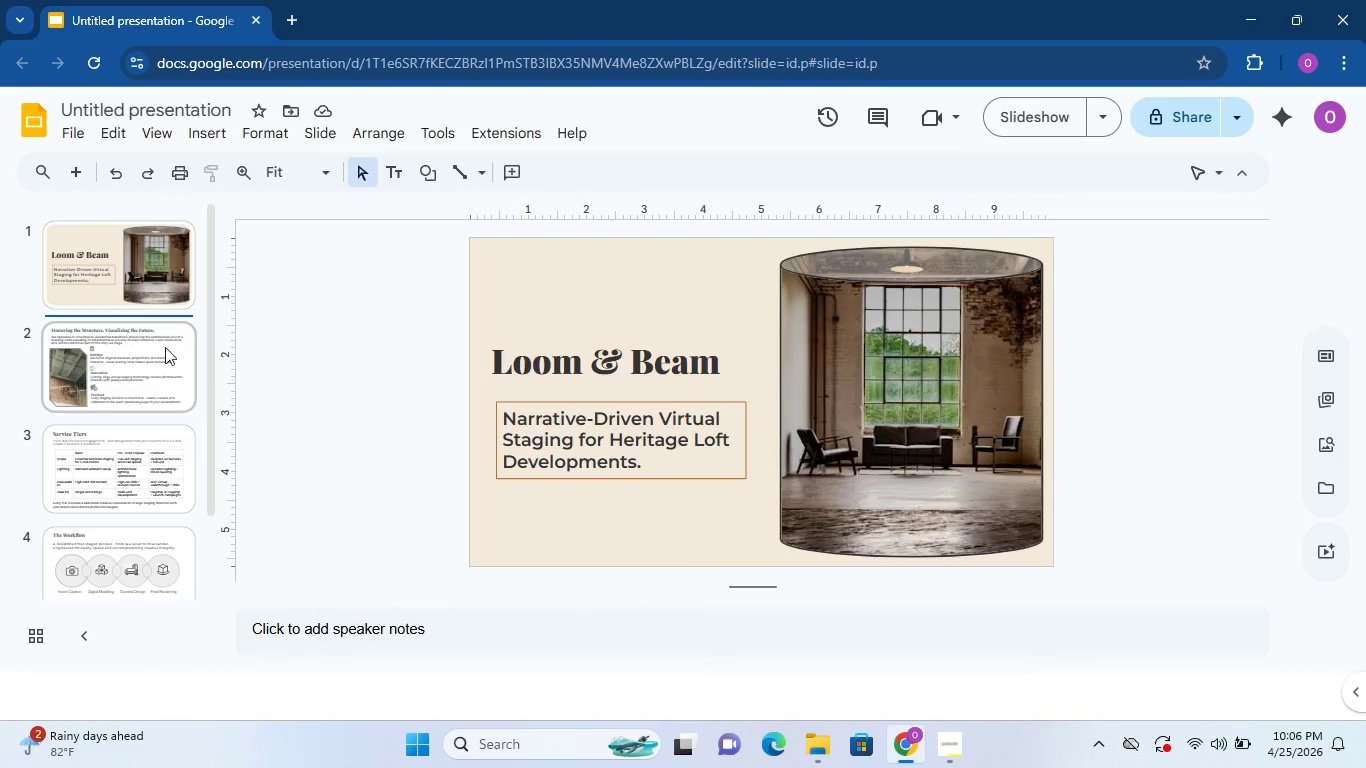 
left_click([162, 353])
 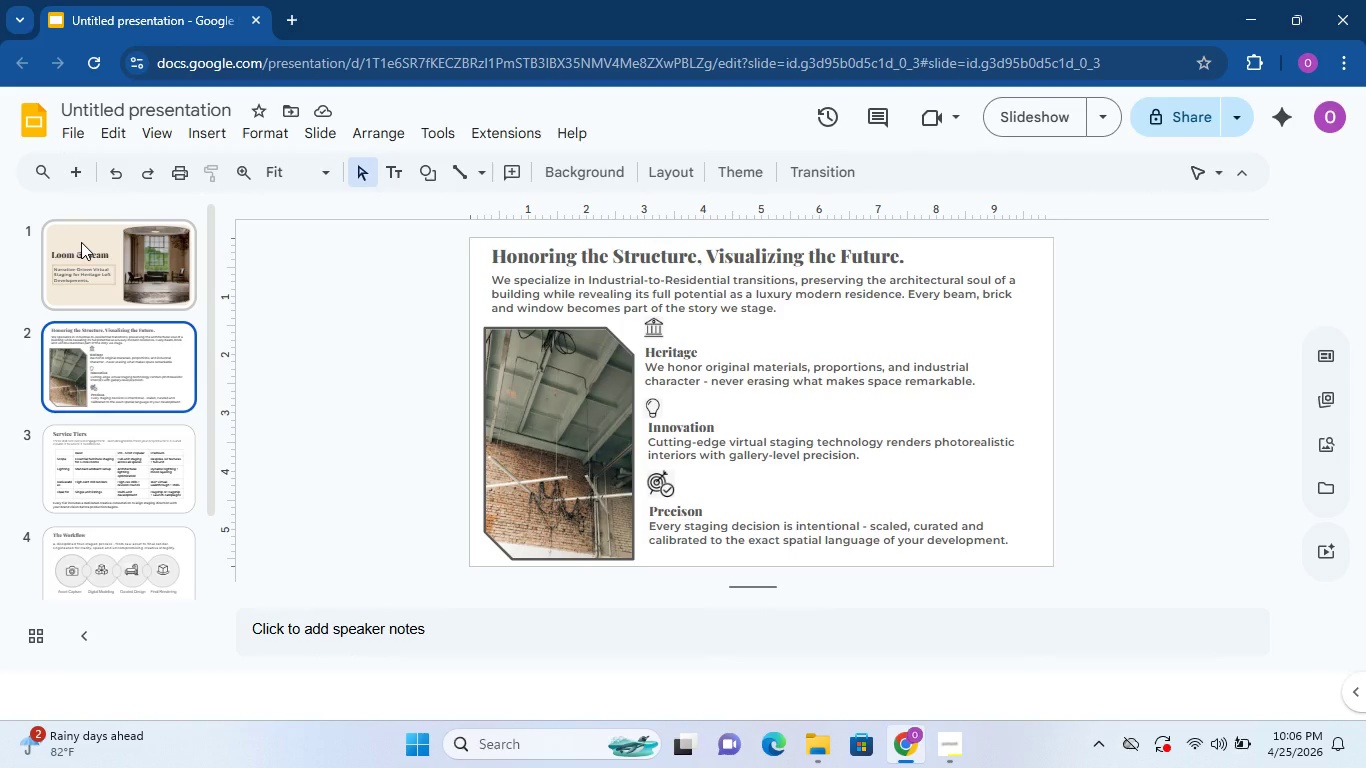 
wait(14.44)
 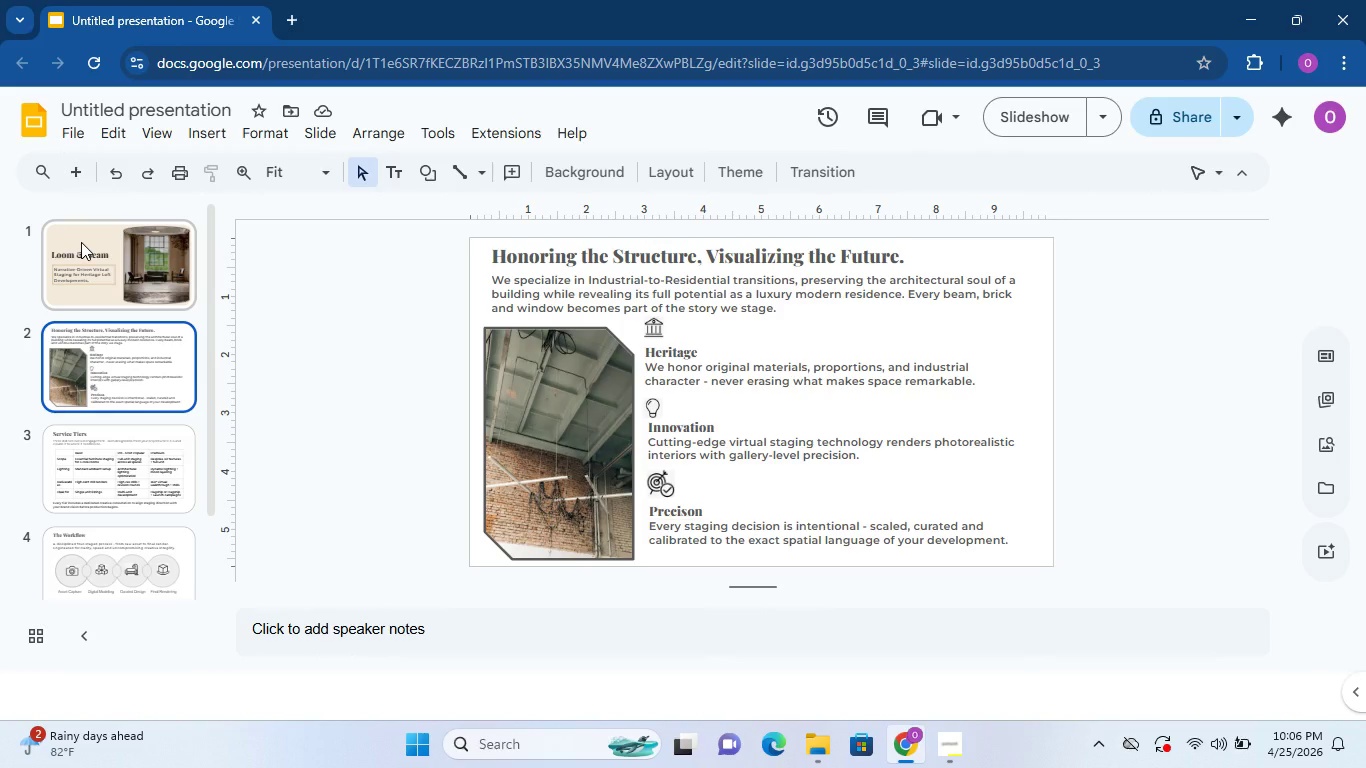 
left_click([114, 255])
 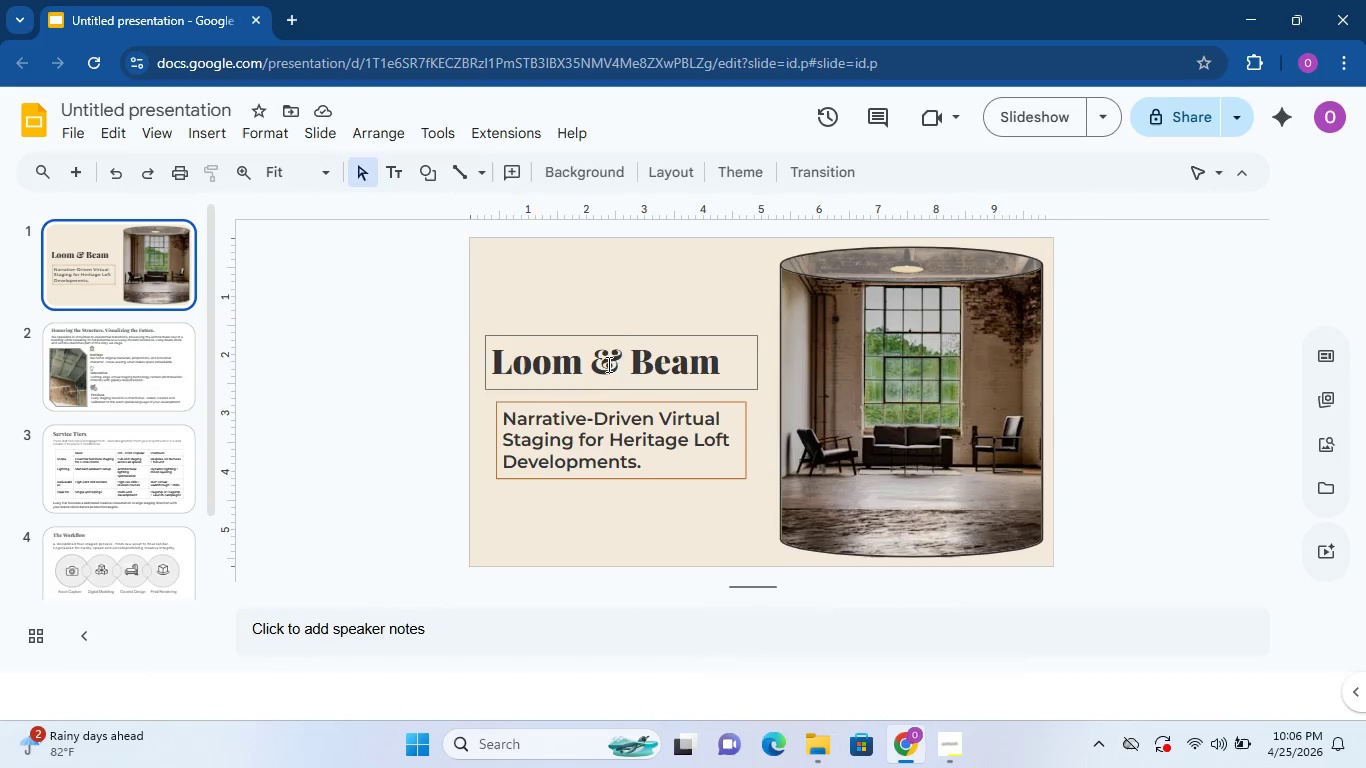 
double_click([607, 364])
 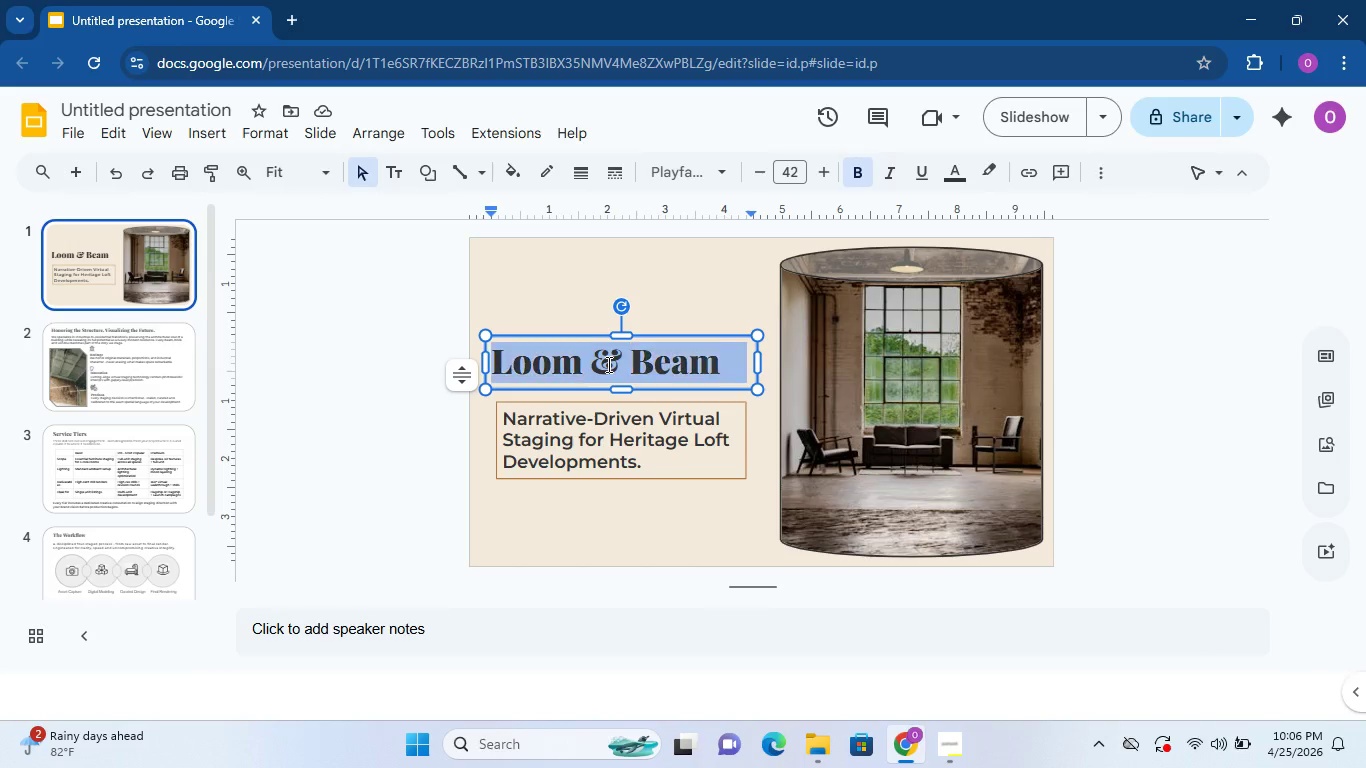 
triple_click([607, 364])
 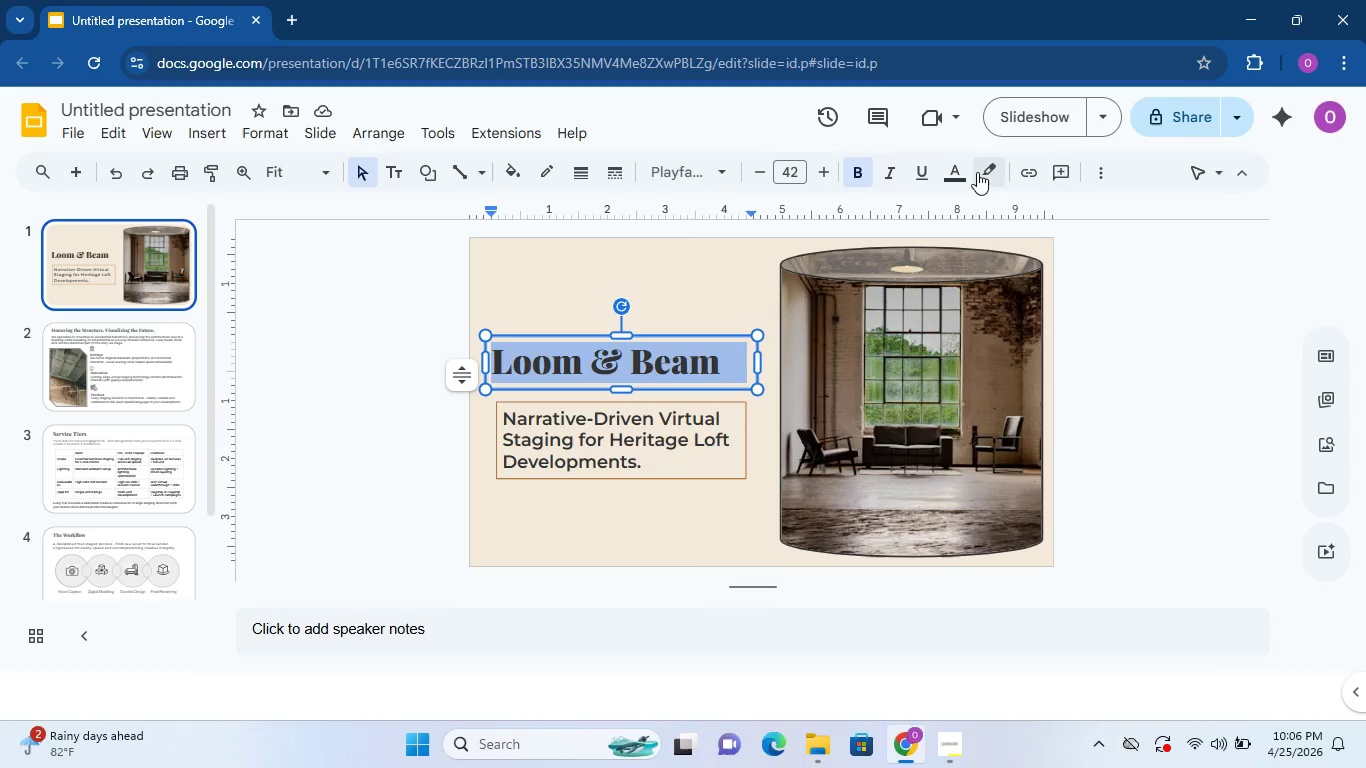 
left_click([952, 172])
 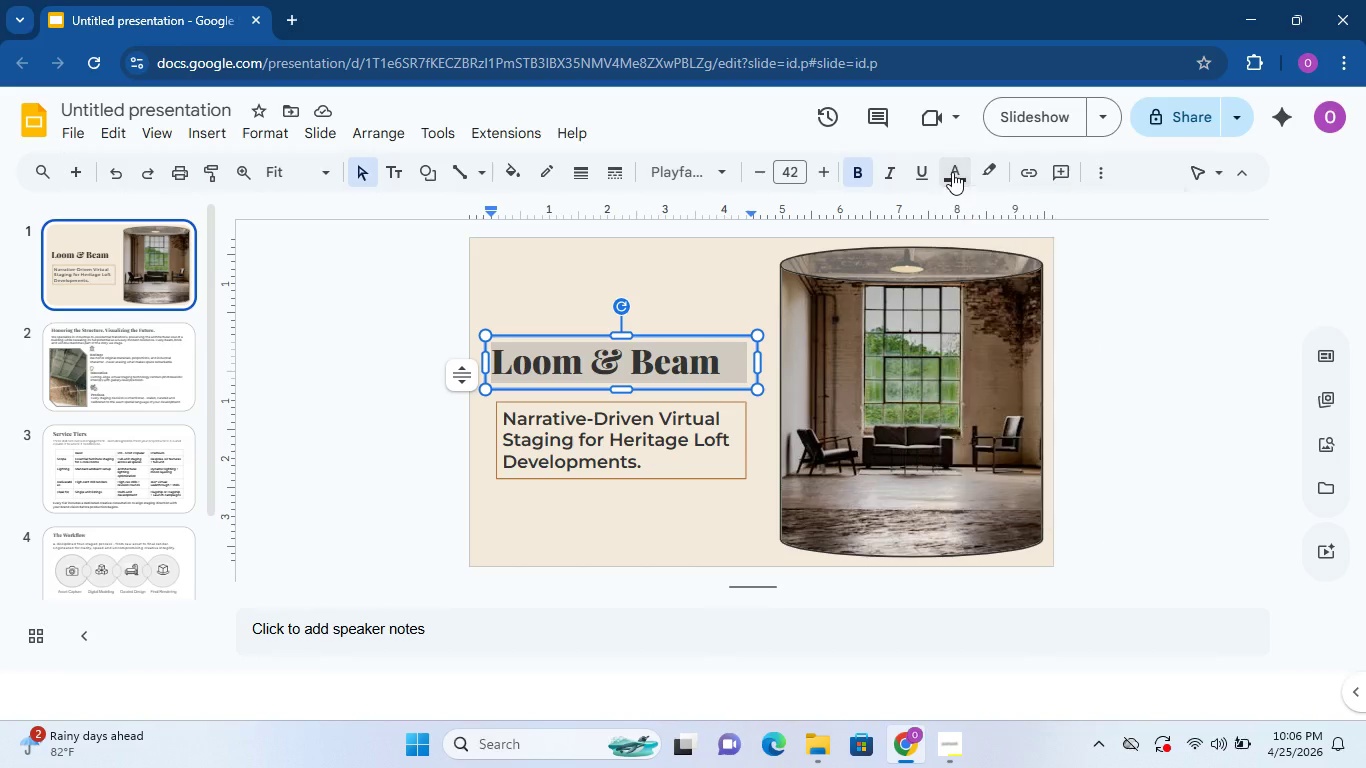 
left_click([952, 172])
 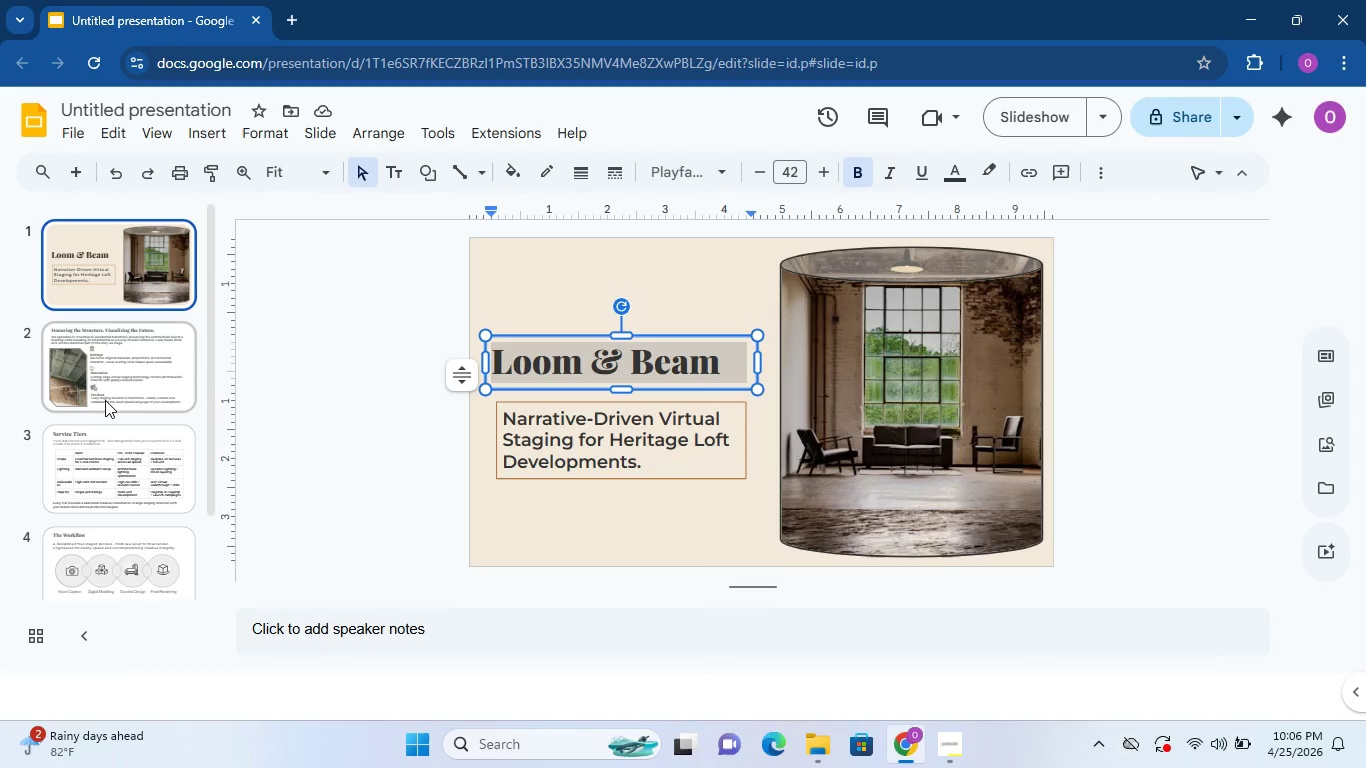 
left_click([113, 394])
 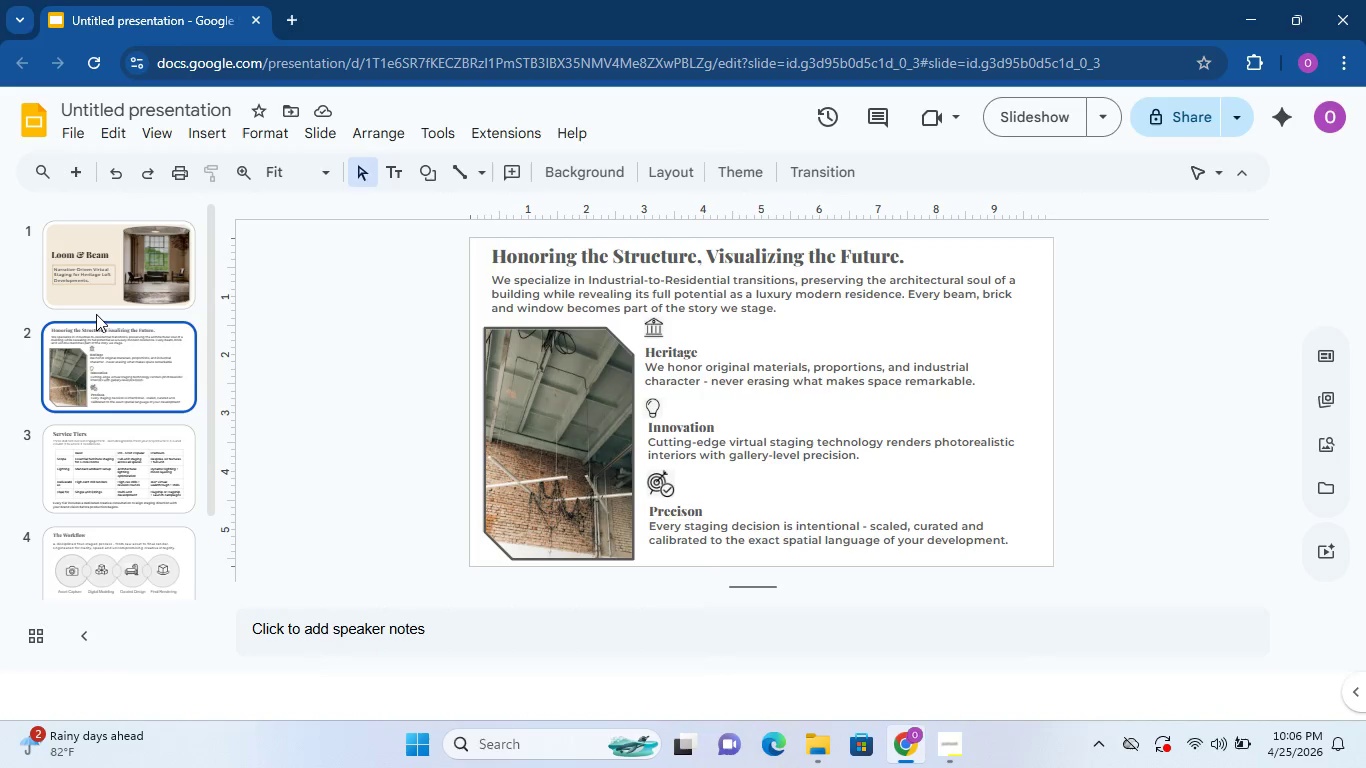 
left_click([104, 294])
 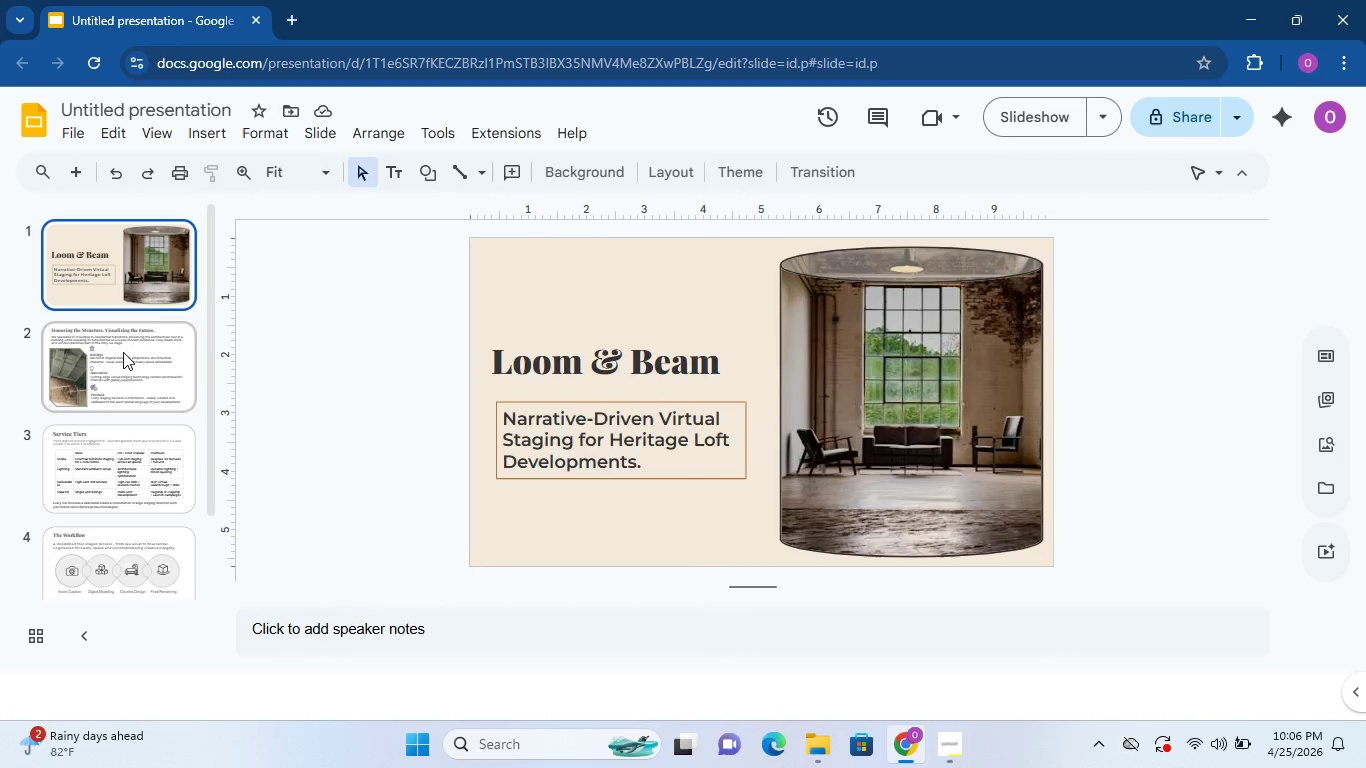 
left_click([119, 358])
 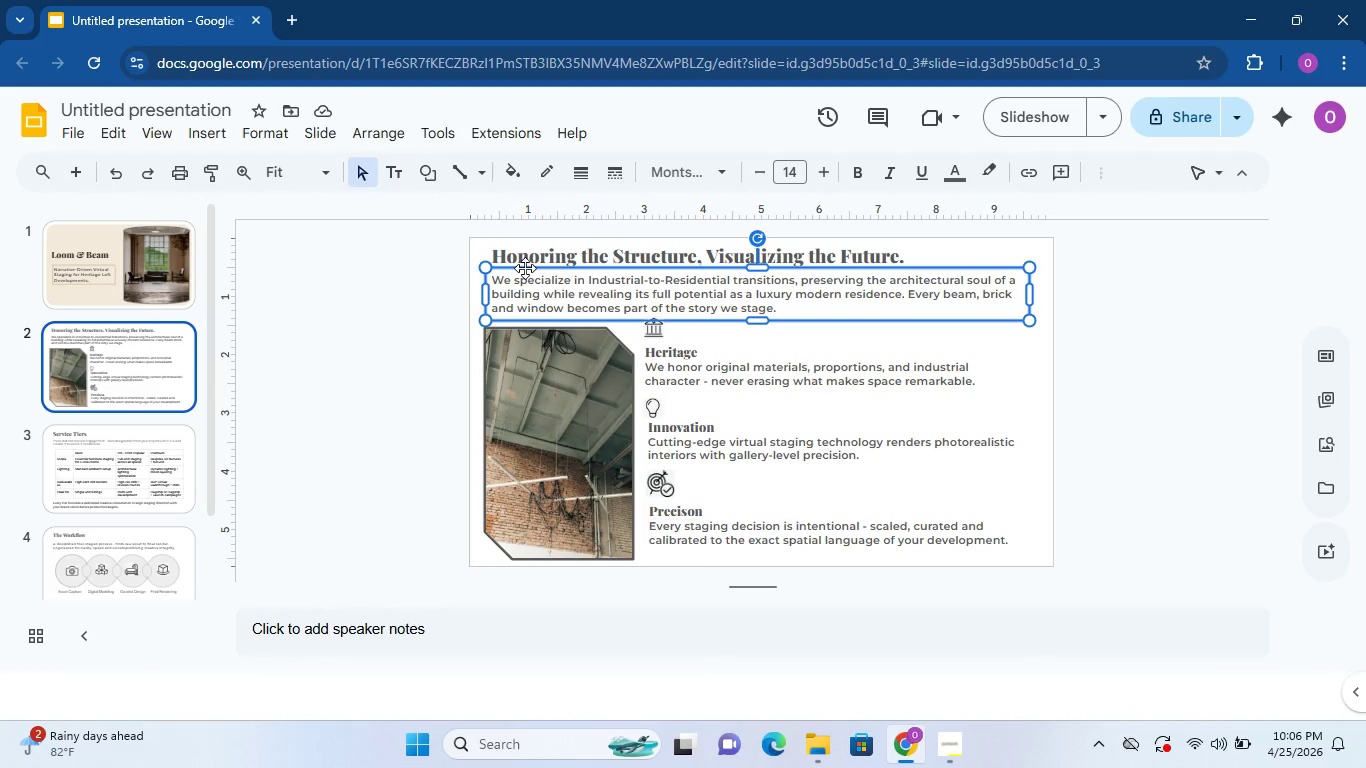 
double_click([525, 256])
 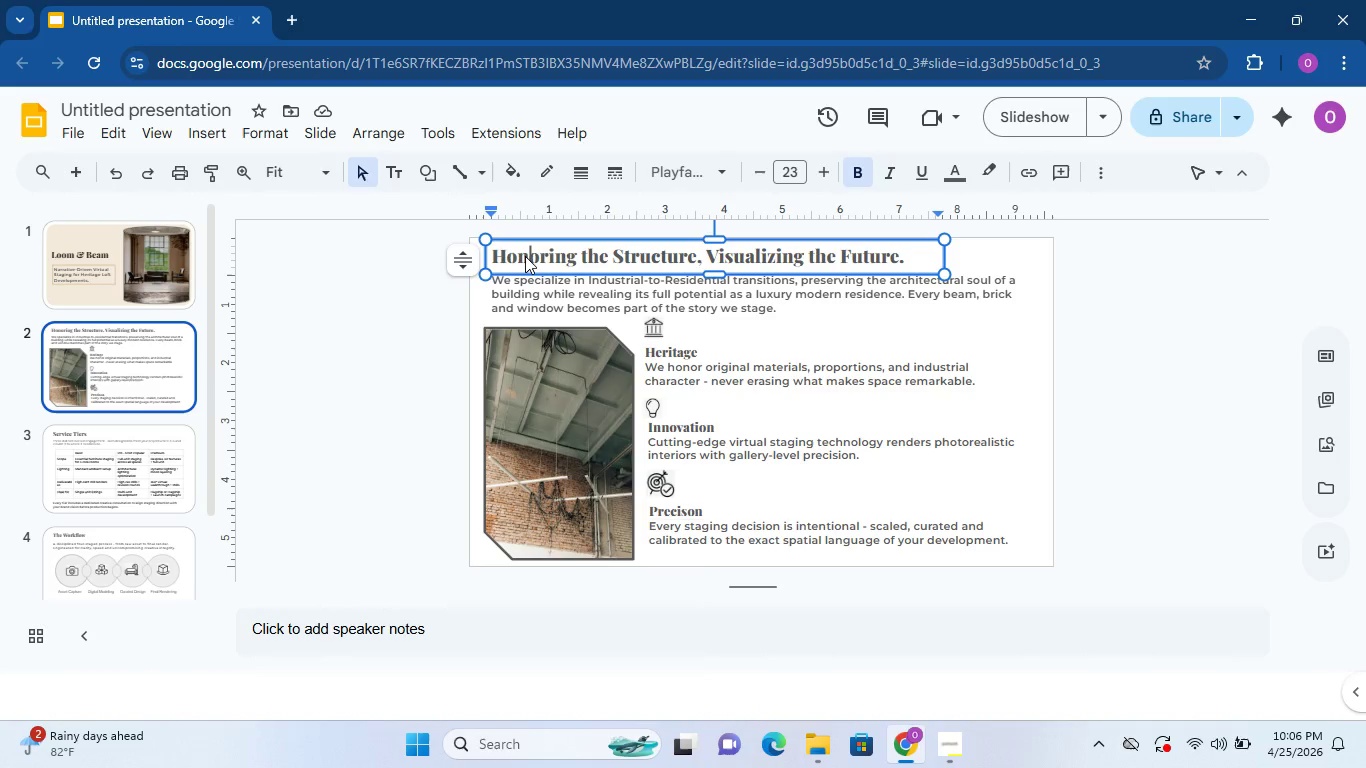 
triple_click([525, 256])
 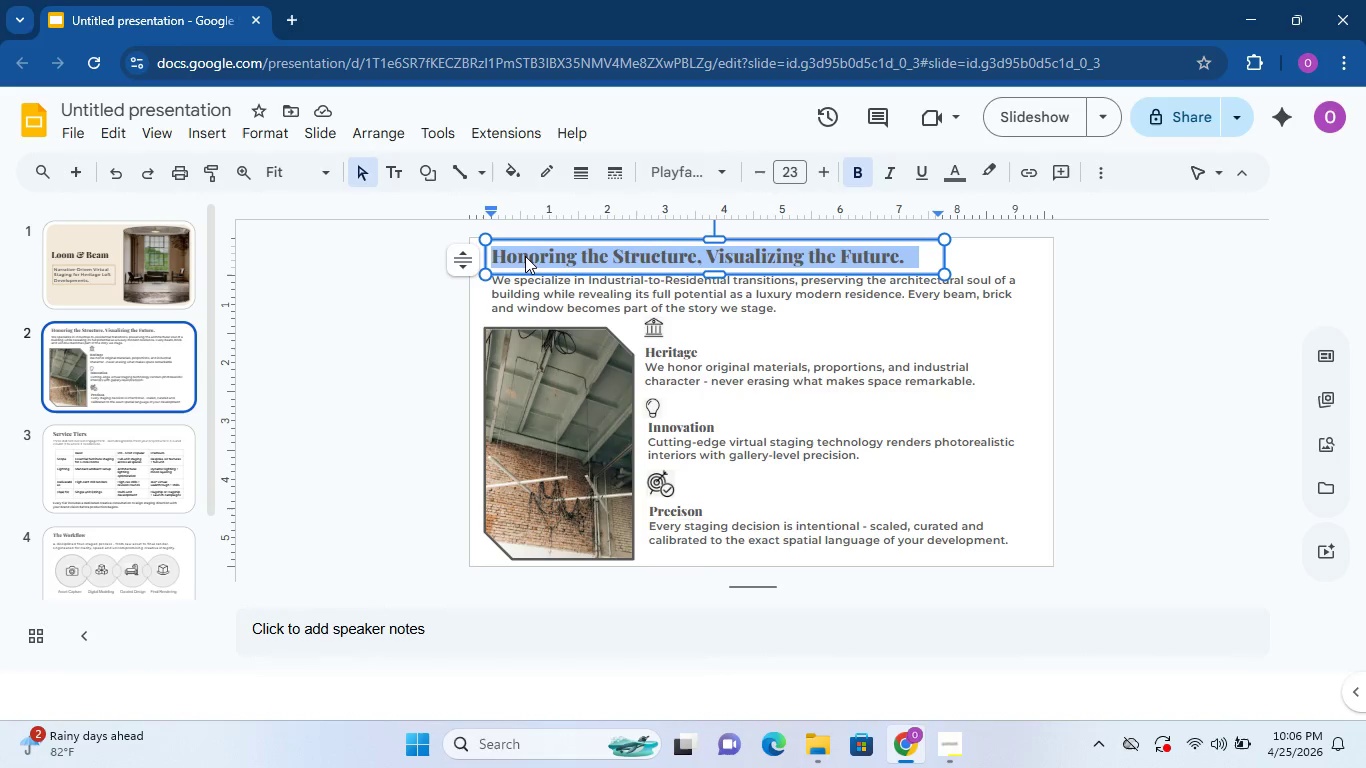 
triple_click([525, 256])
 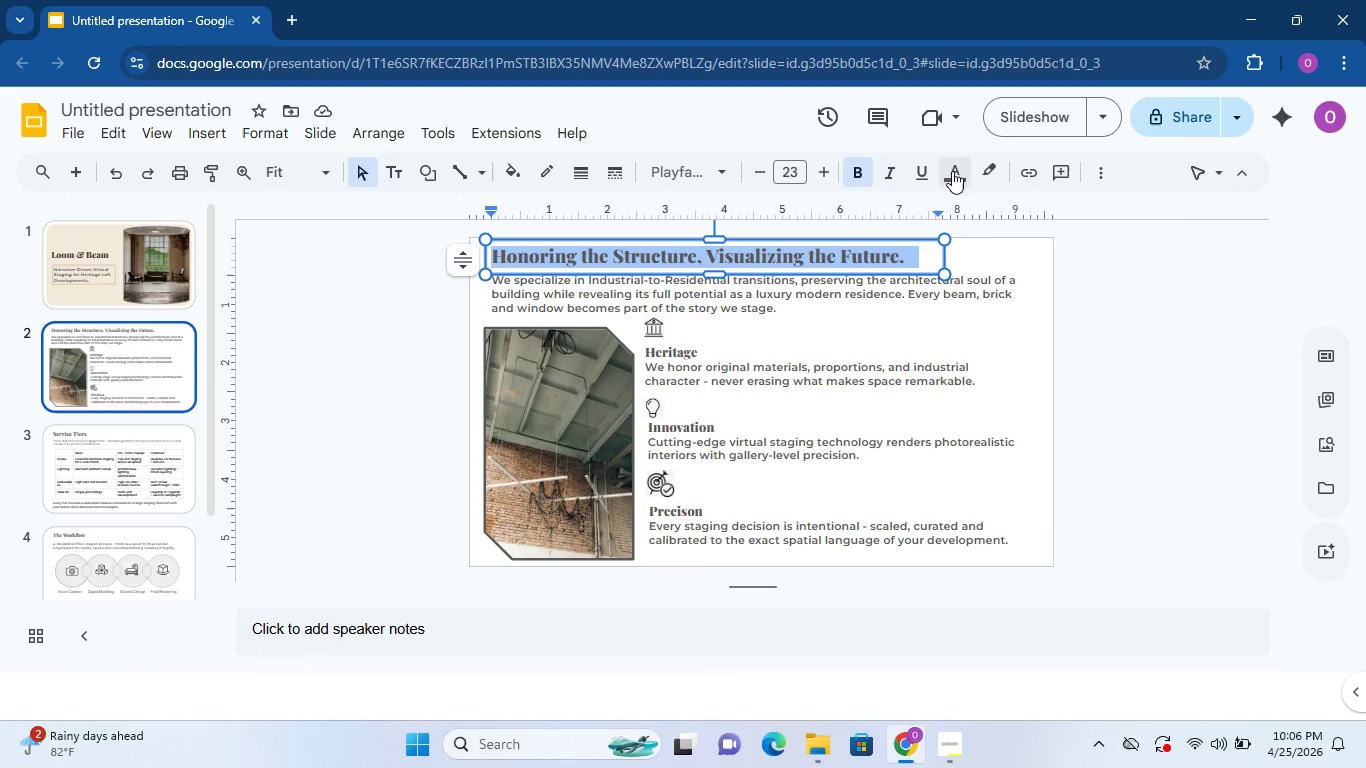 
left_click([952, 171])
 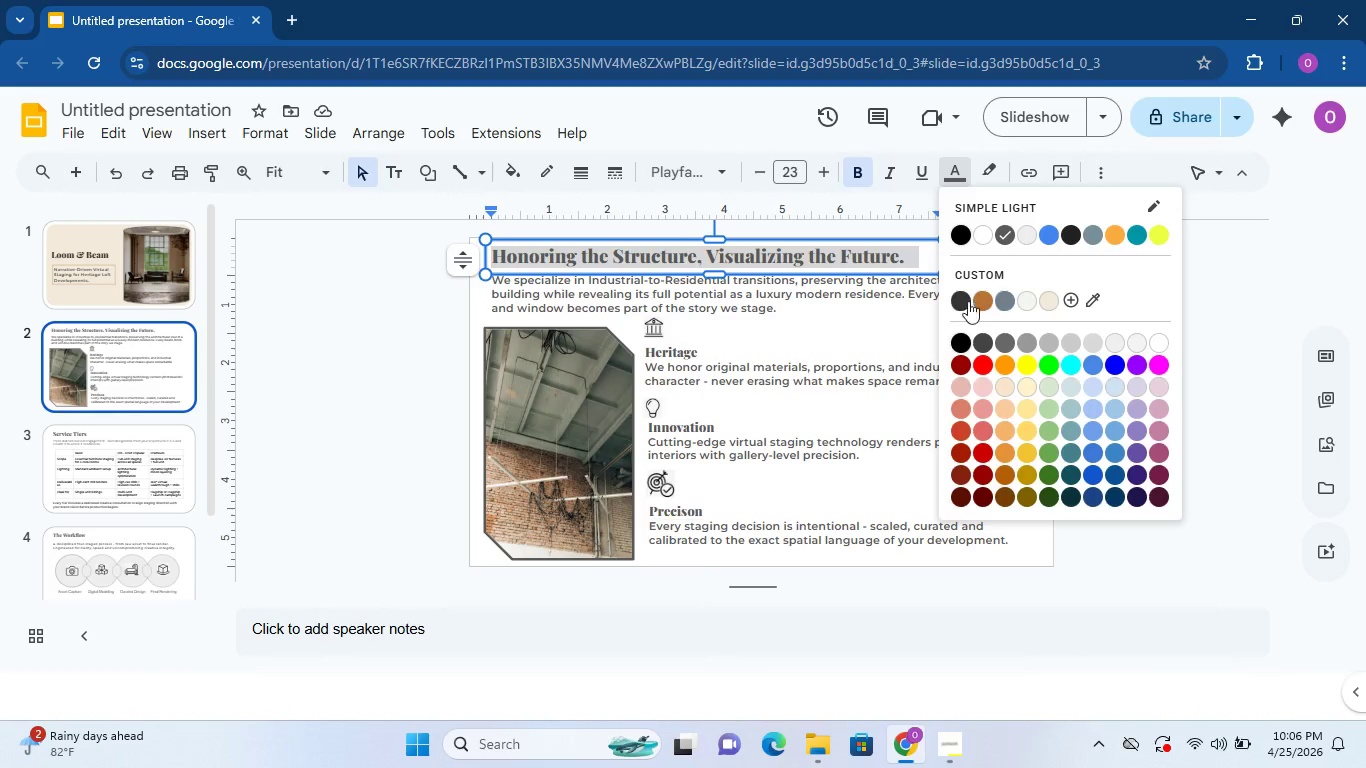 
left_click([968, 301])
 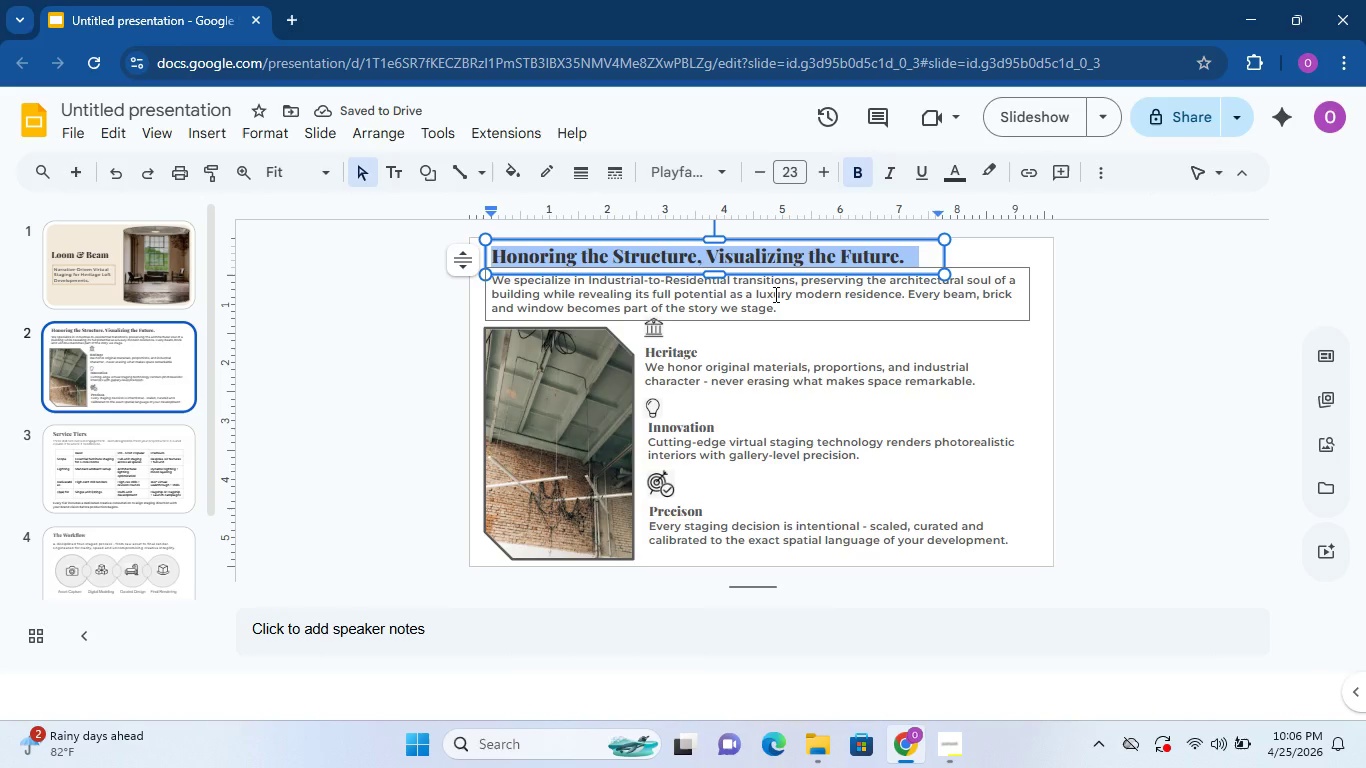 
wait(6.09)
 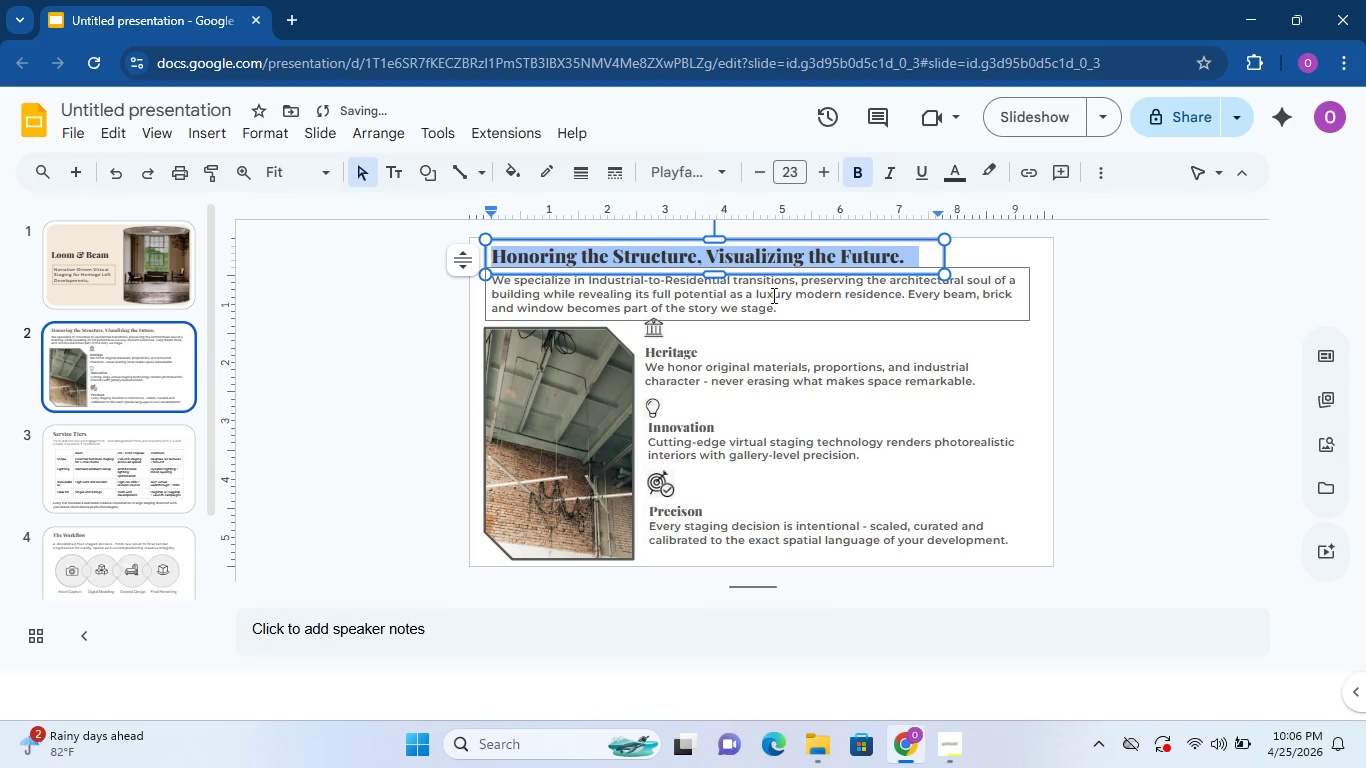 
left_click([776, 299])
 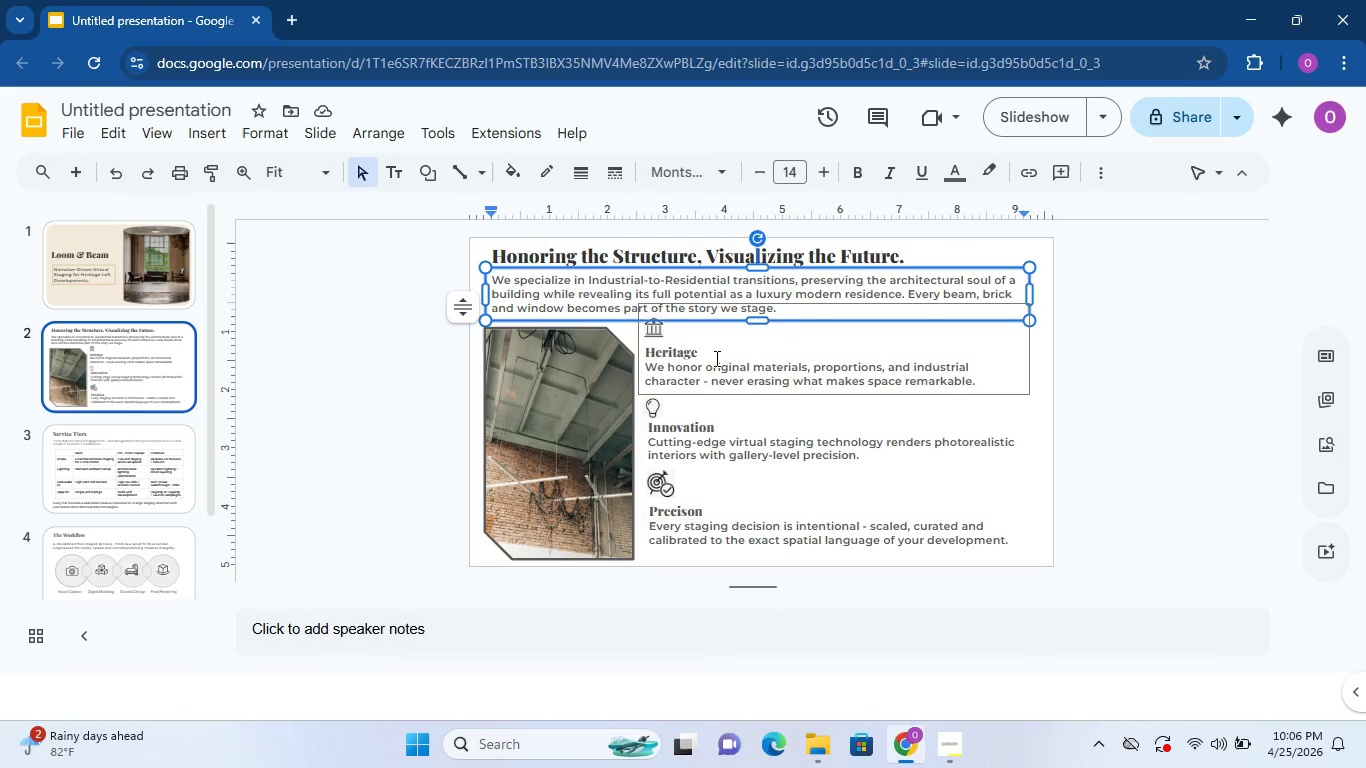 
left_click_drag(start_coordinate=[709, 356], to_coordinate=[646, 355])
 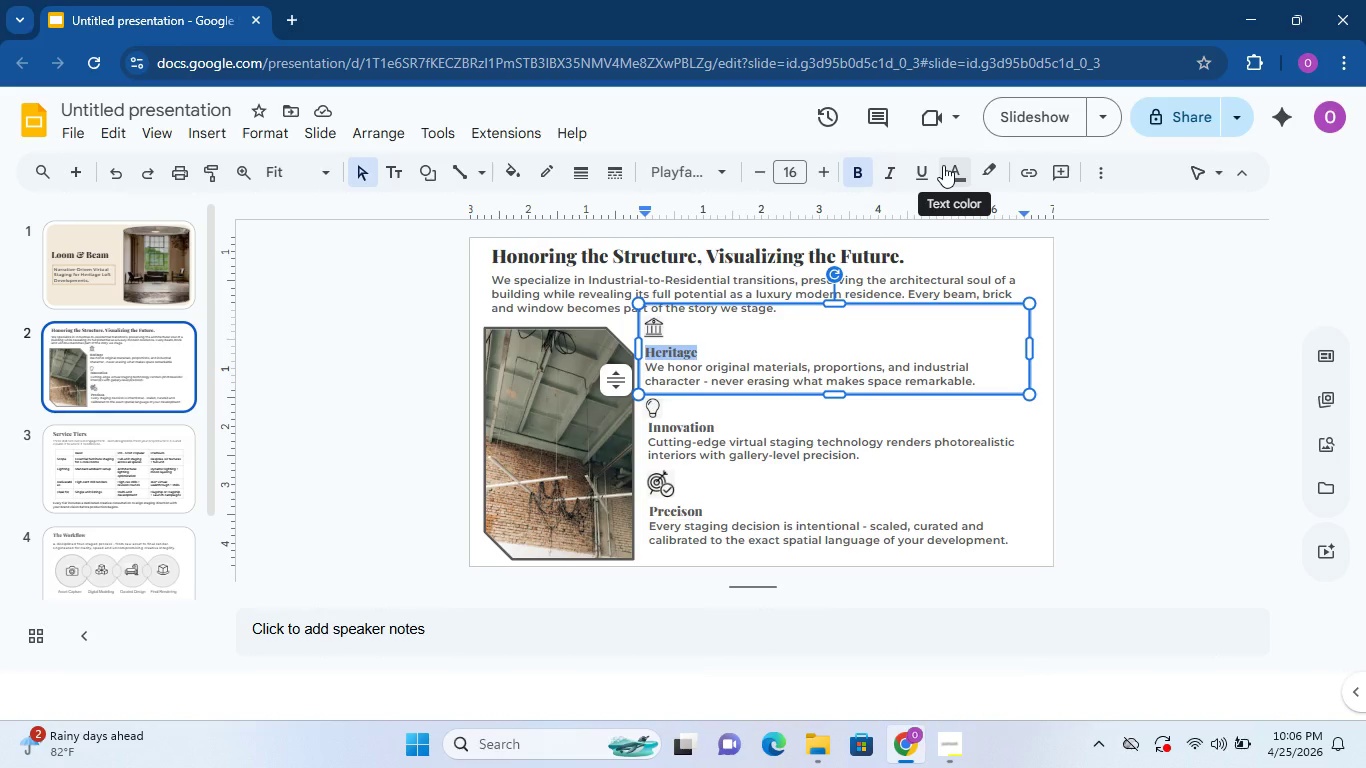 
left_click([943, 165])
 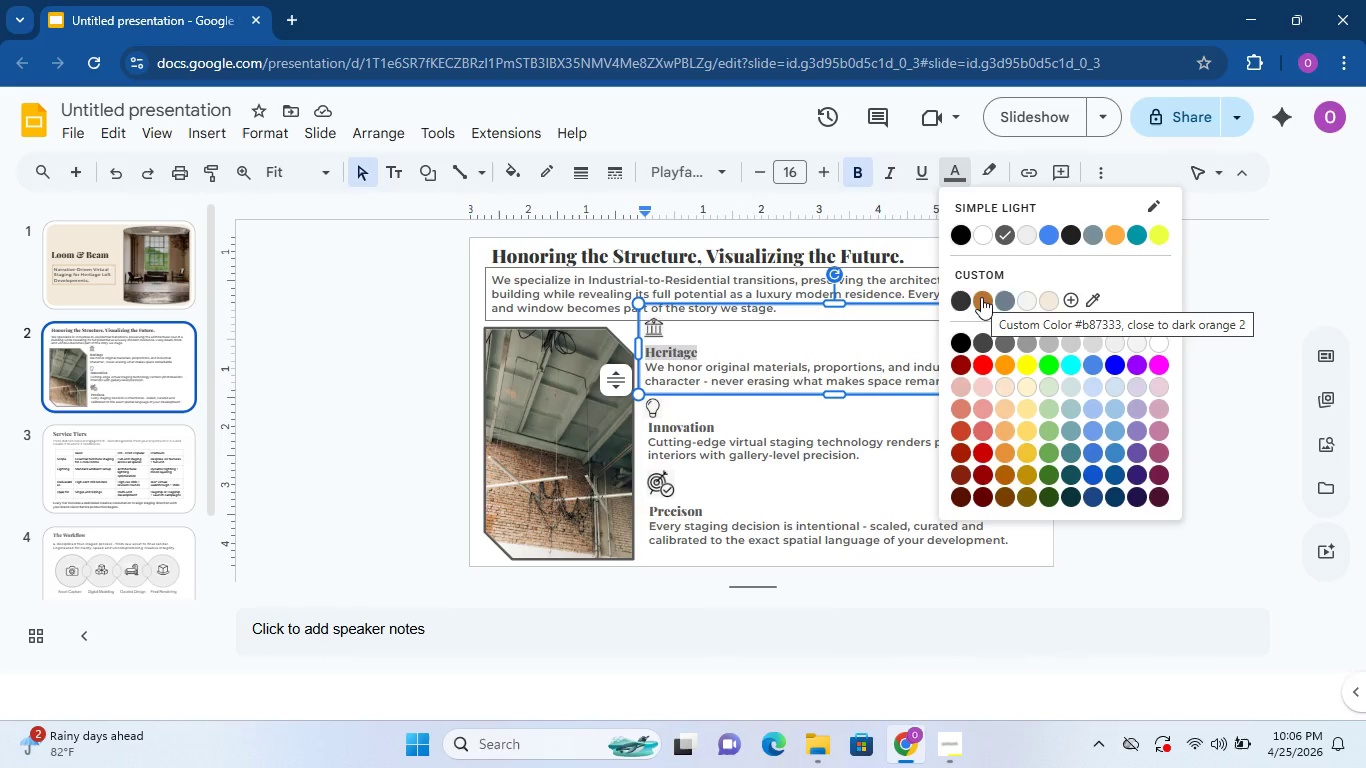 
left_click([981, 297])
 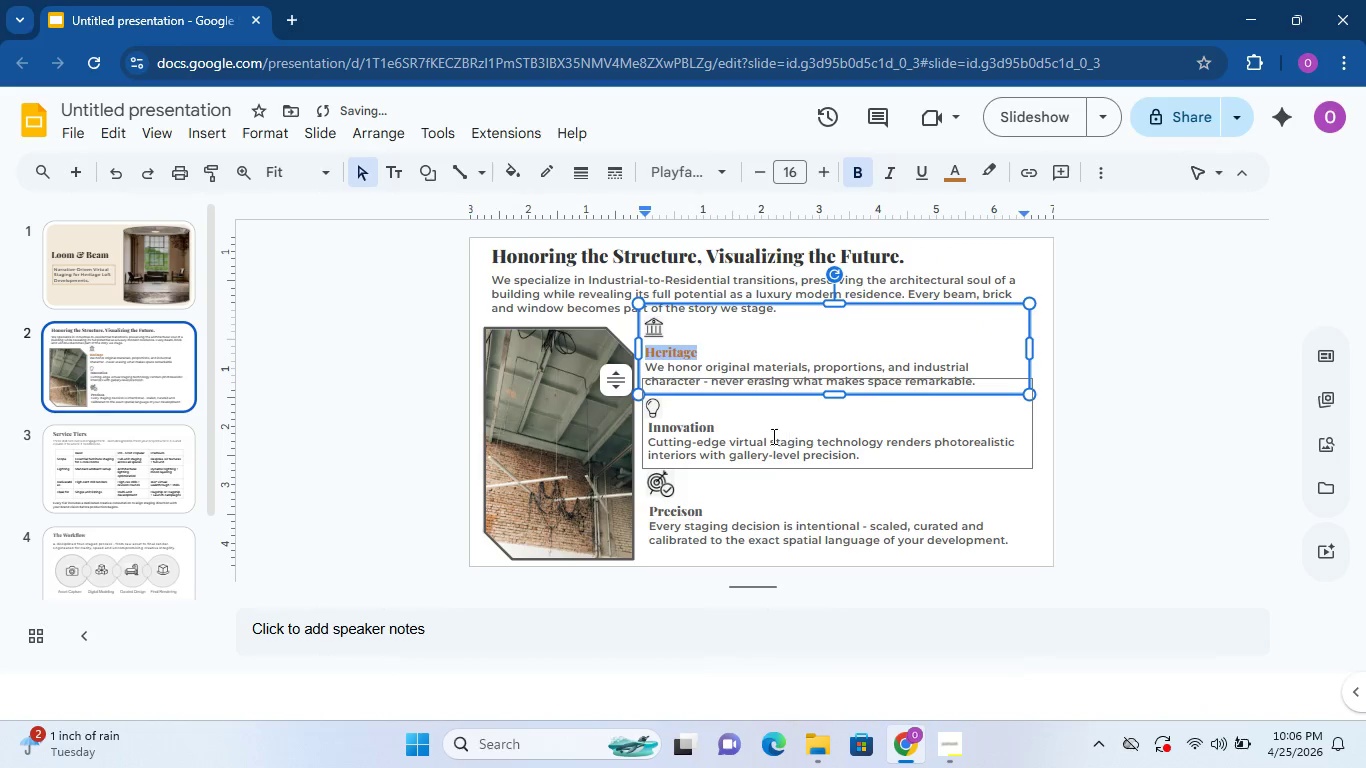 
left_click_drag(start_coordinate=[728, 426], to_coordinate=[648, 425])
 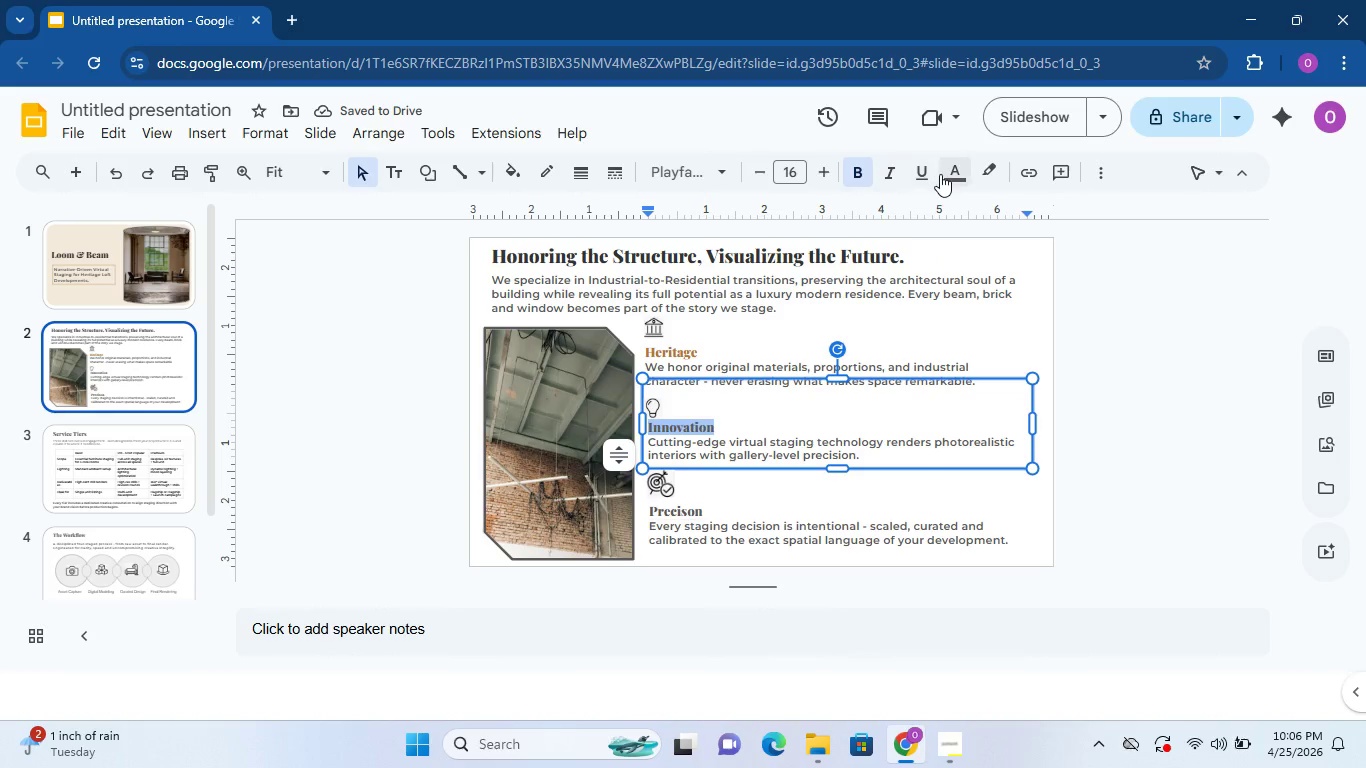 
left_click([944, 172])
 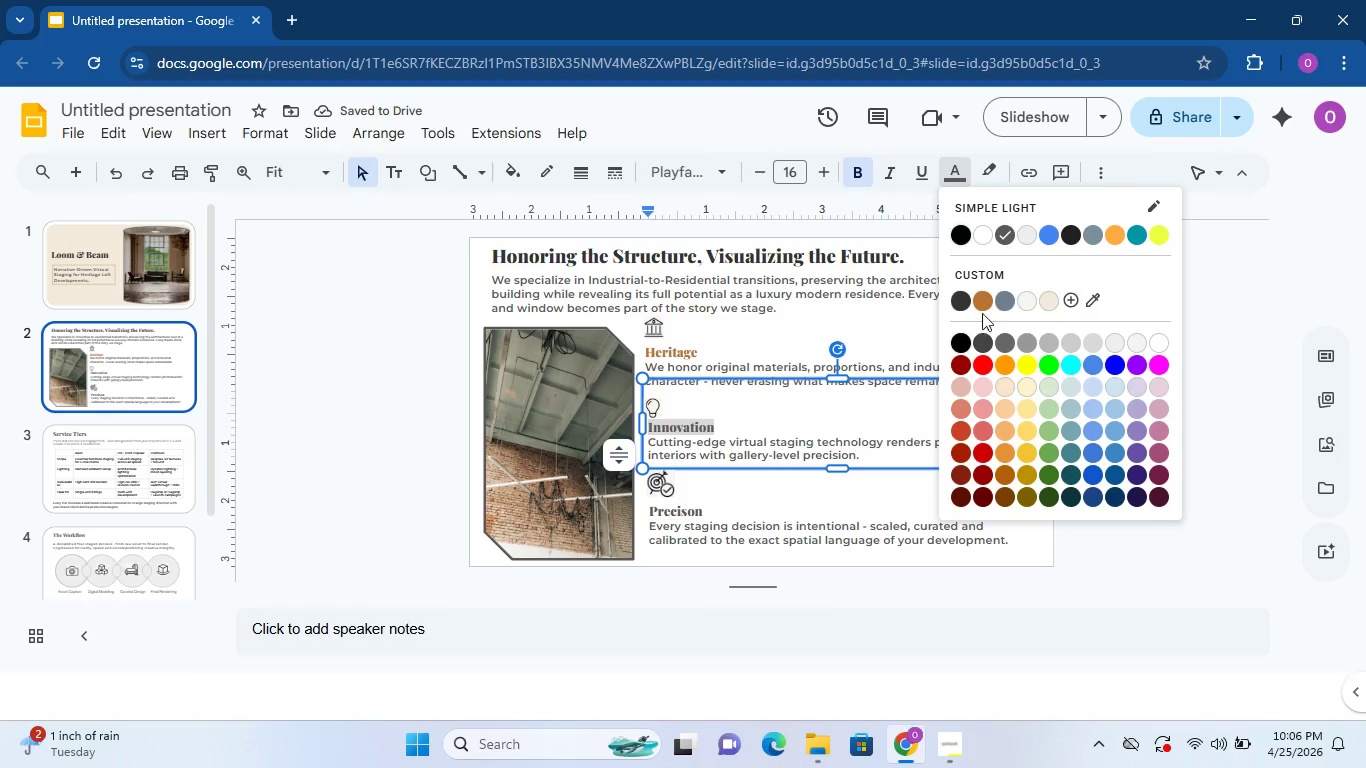 
left_click([983, 306])
 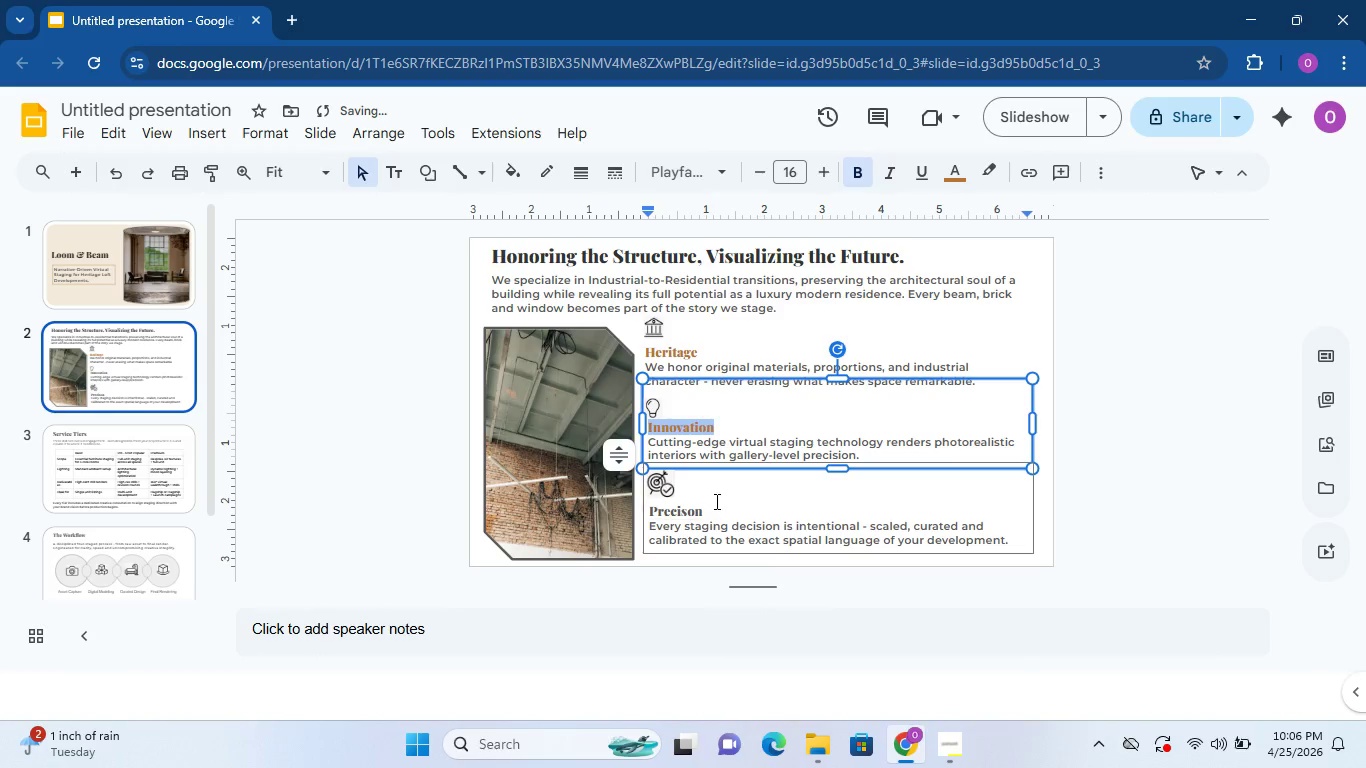 
left_click_drag(start_coordinate=[705, 514], to_coordinate=[620, 508])
 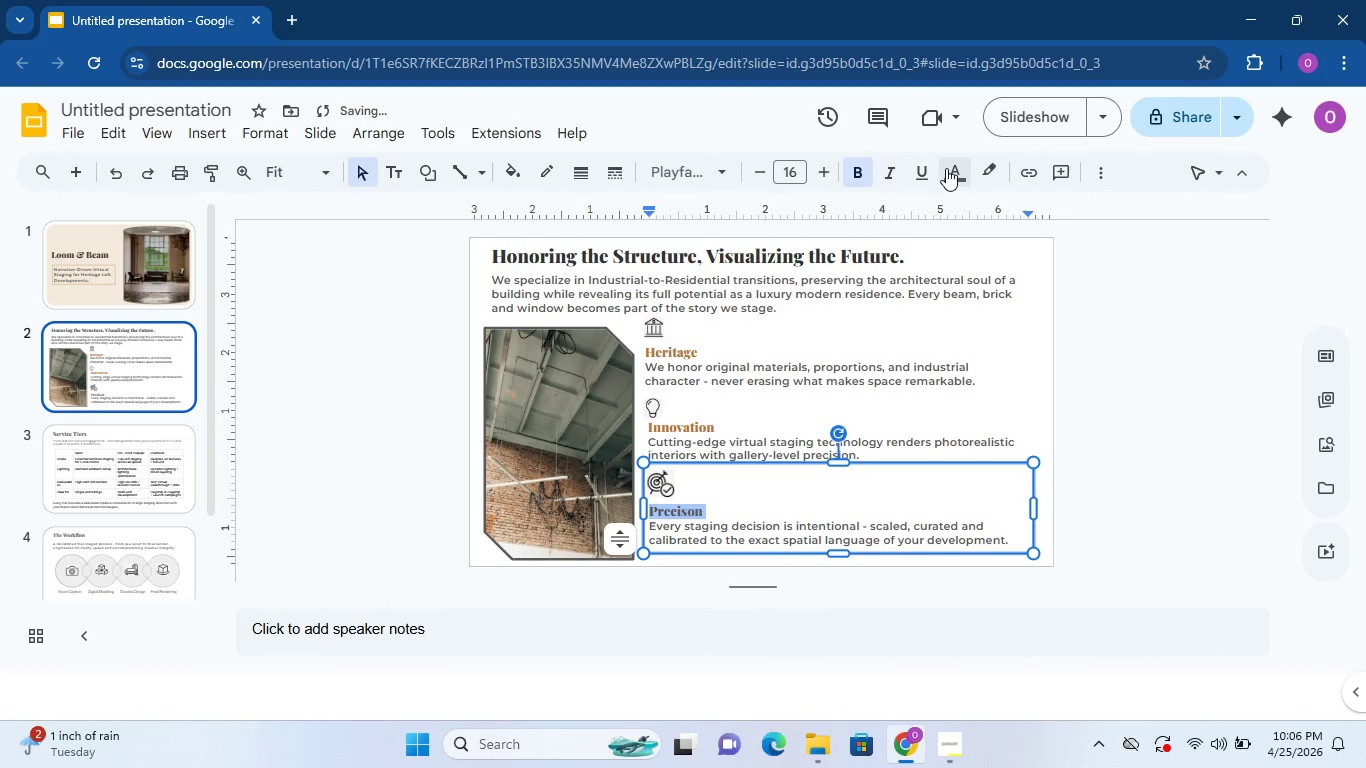 
left_click([946, 167])
 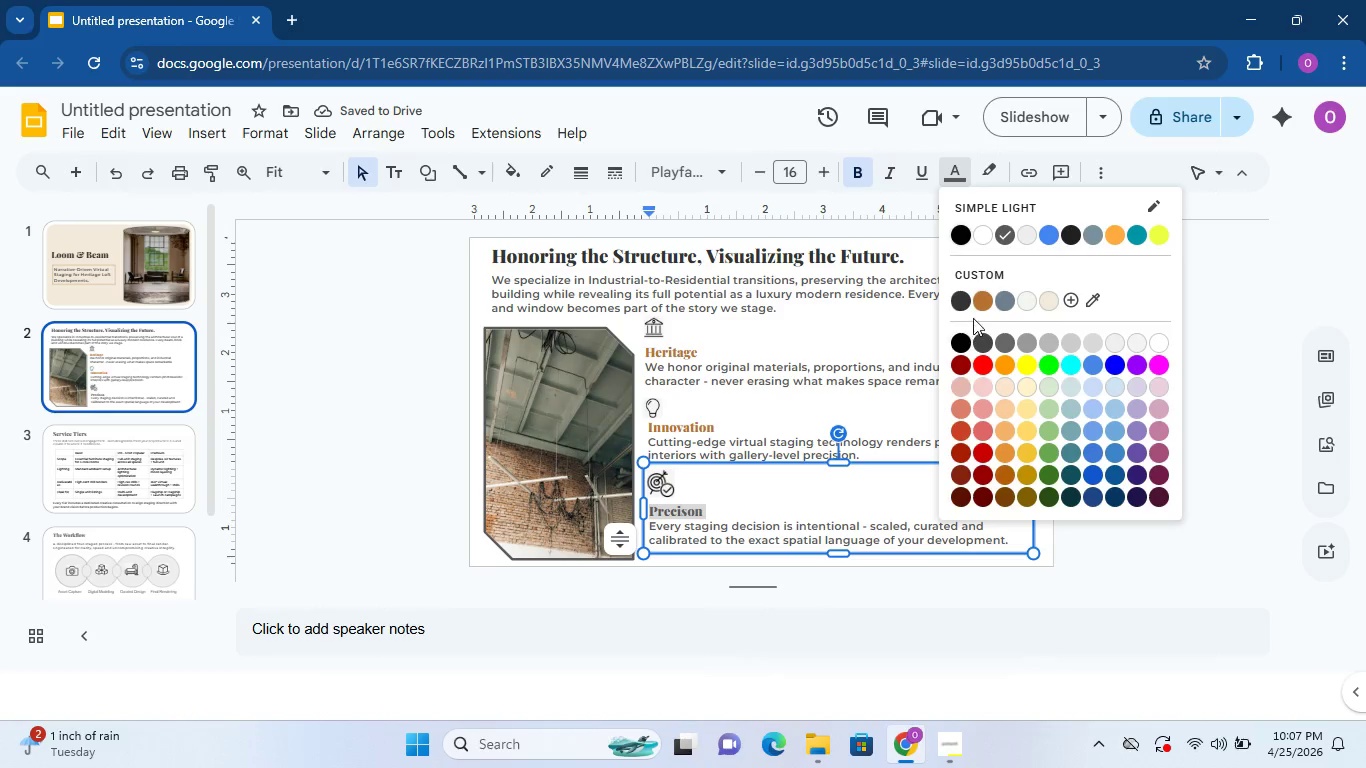 
left_click([976, 310])
 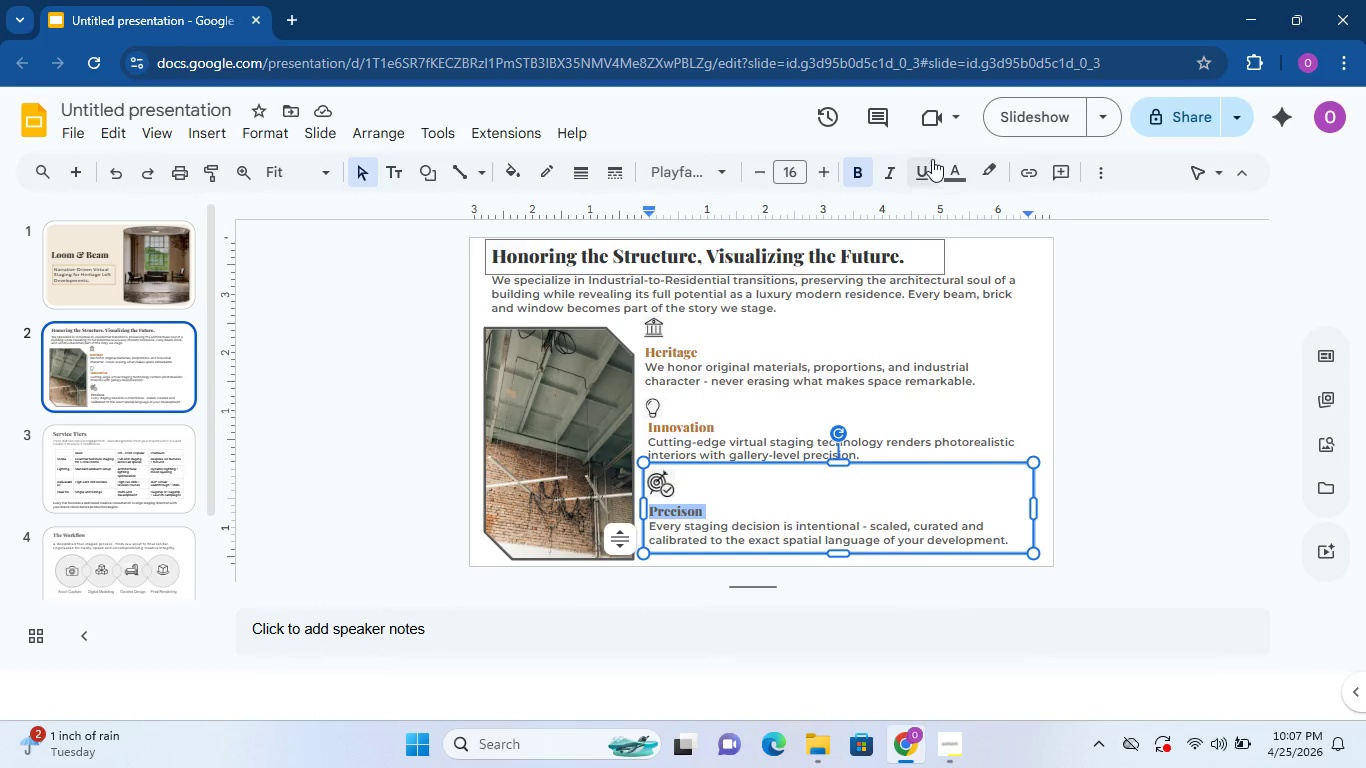 
left_click([940, 167])
 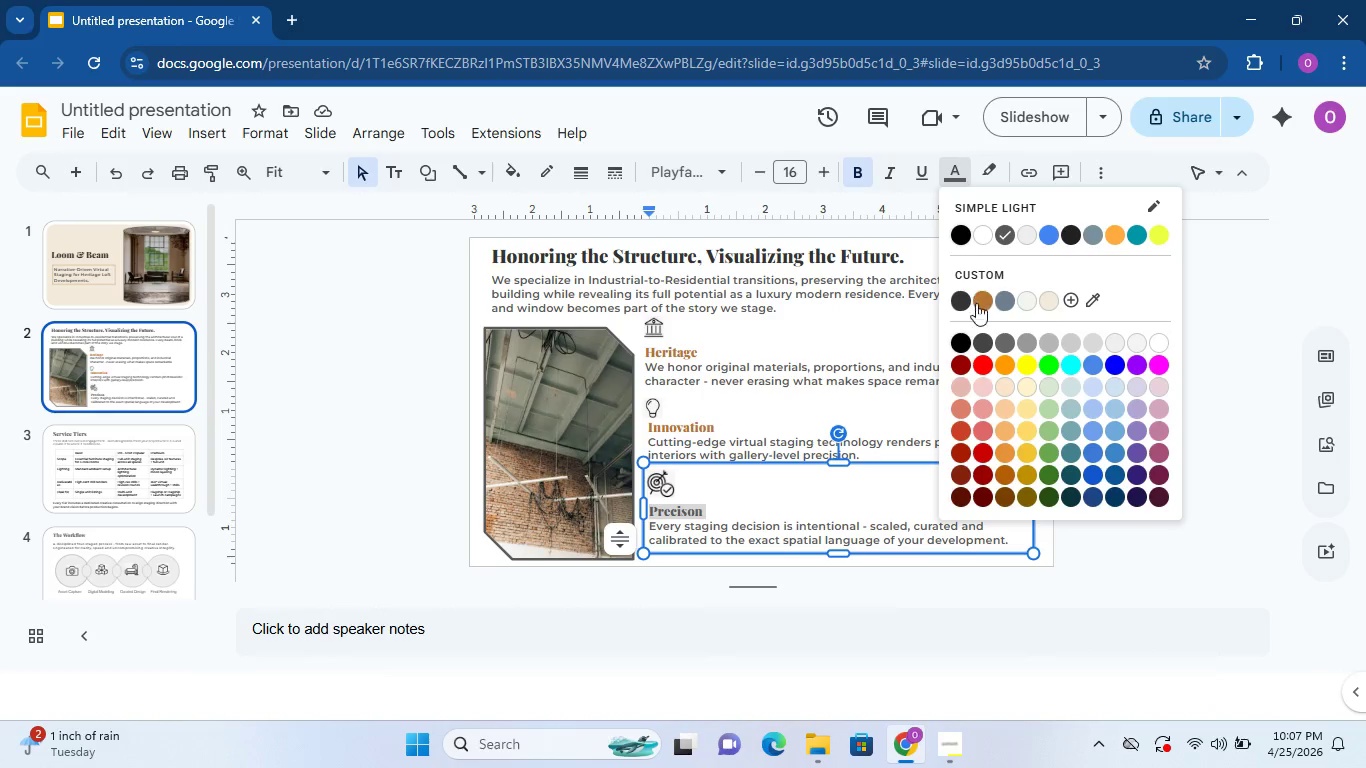 
left_click([977, 304])
 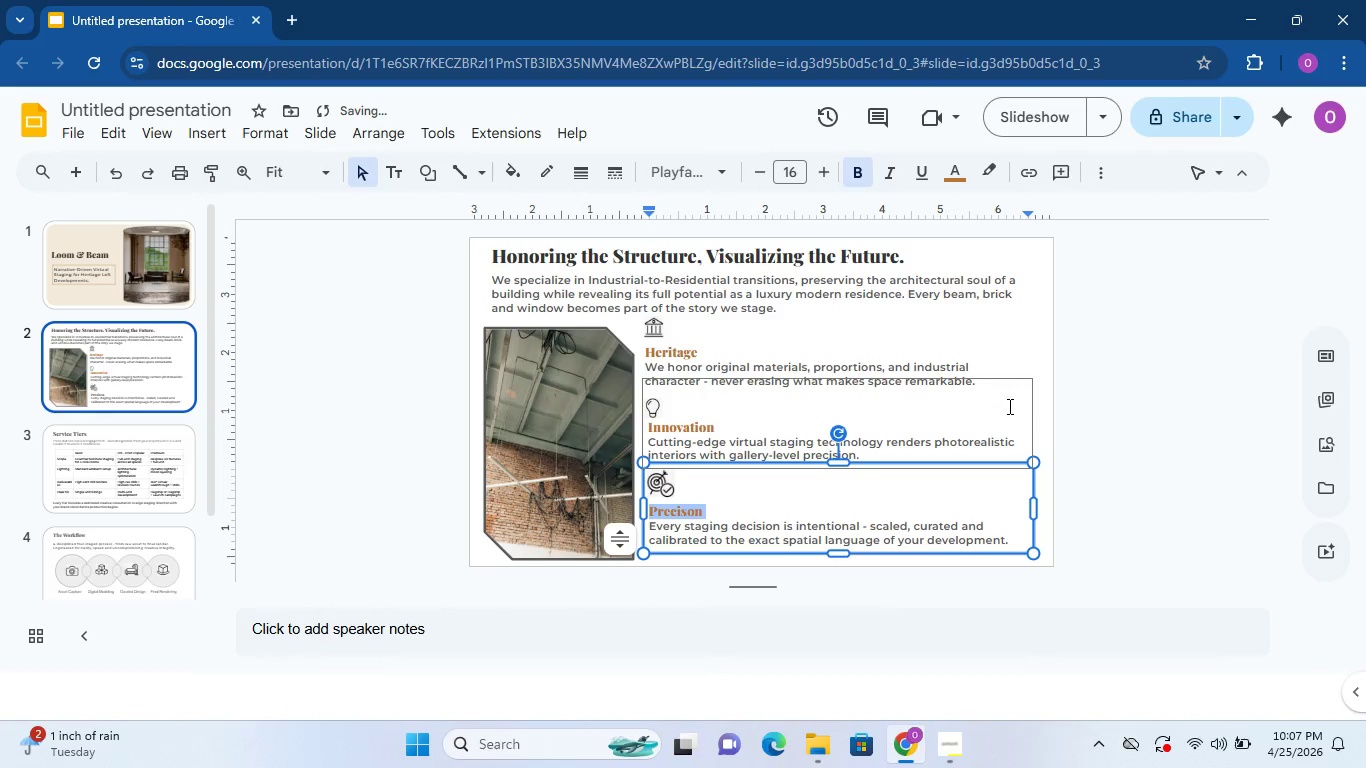 
left_click([1157, 406])
 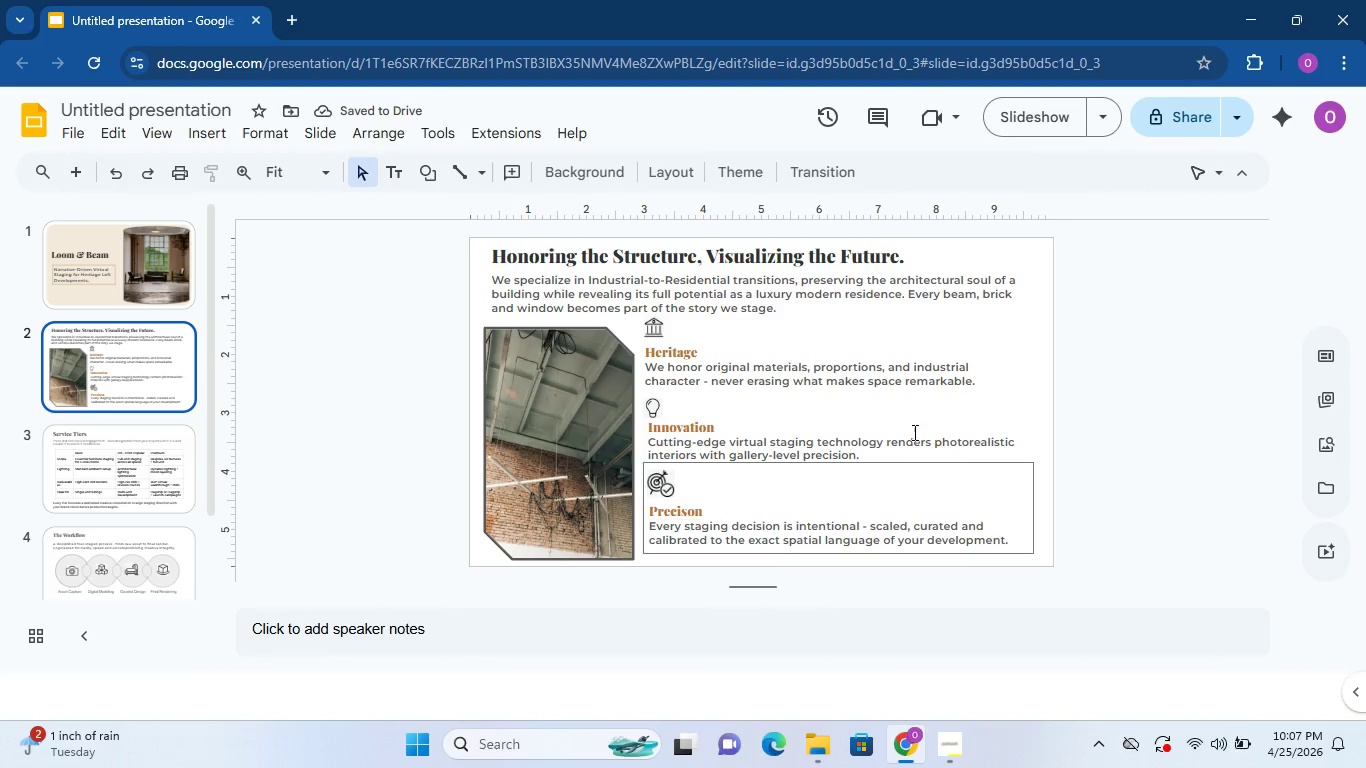 
left_click([886, 304])
 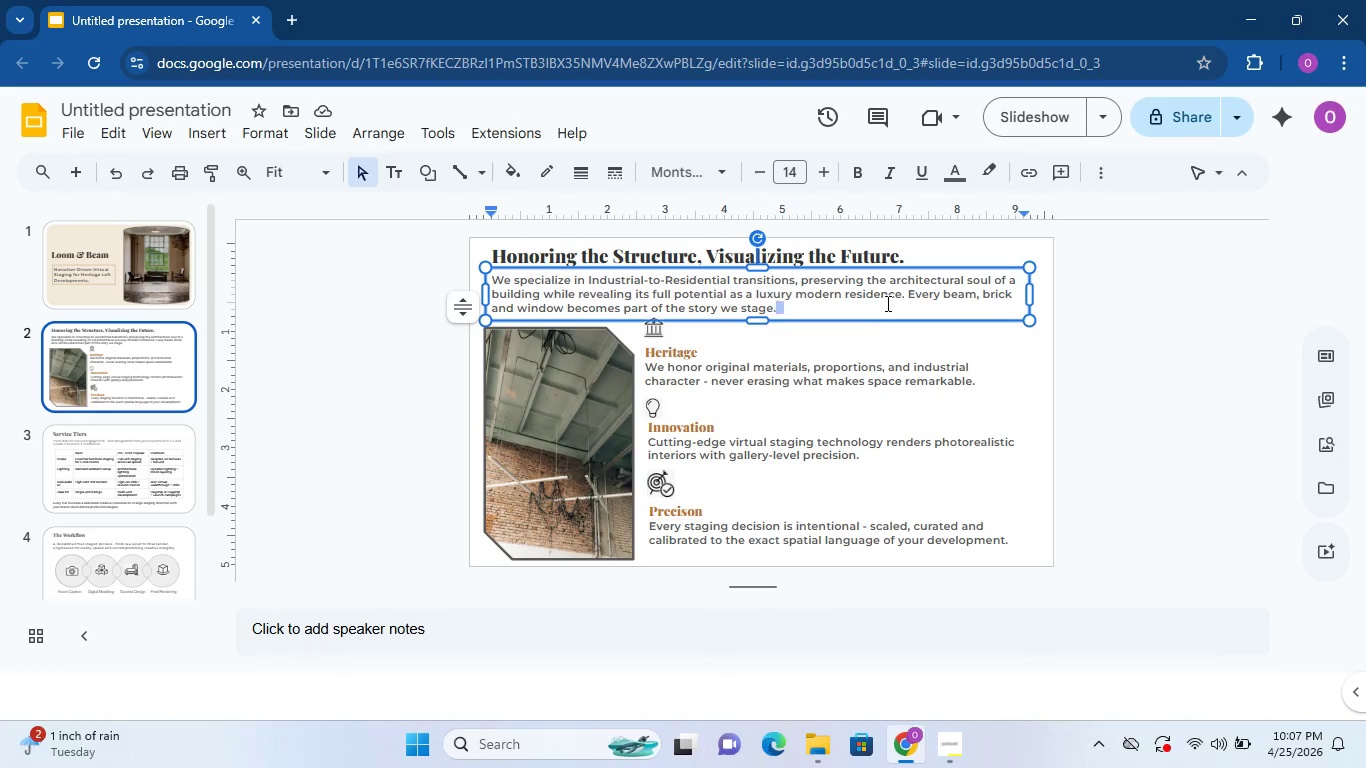 
triple_click([886, 303])
 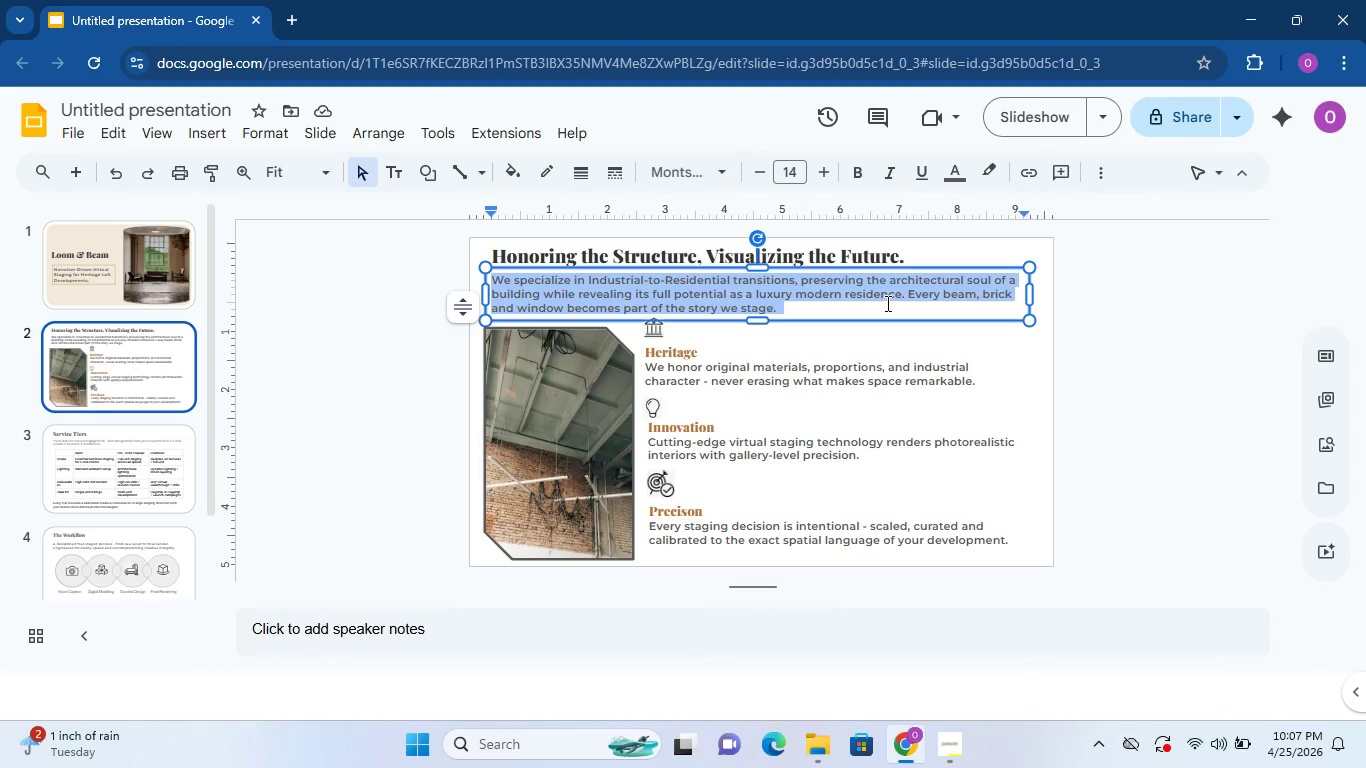 
triple_click([886, 303])
 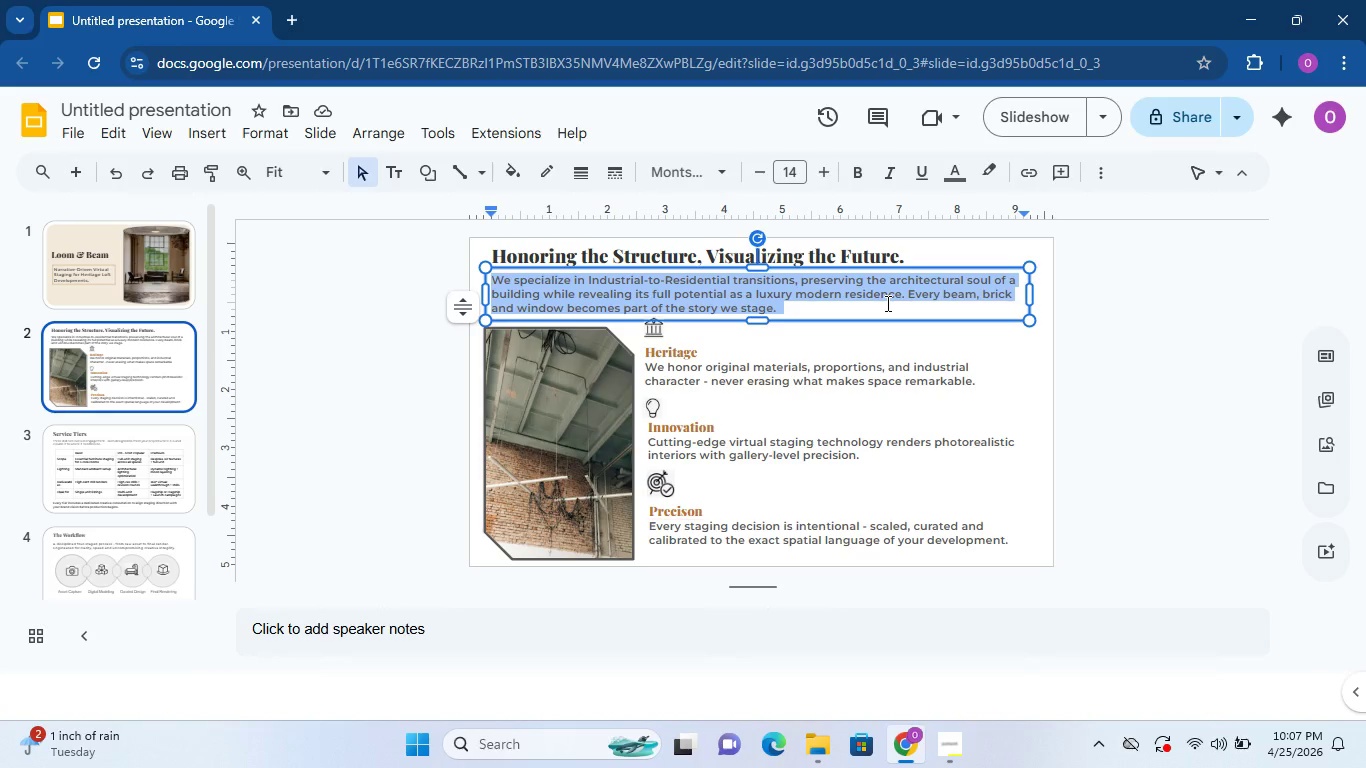 
triple_click([886, 303])
 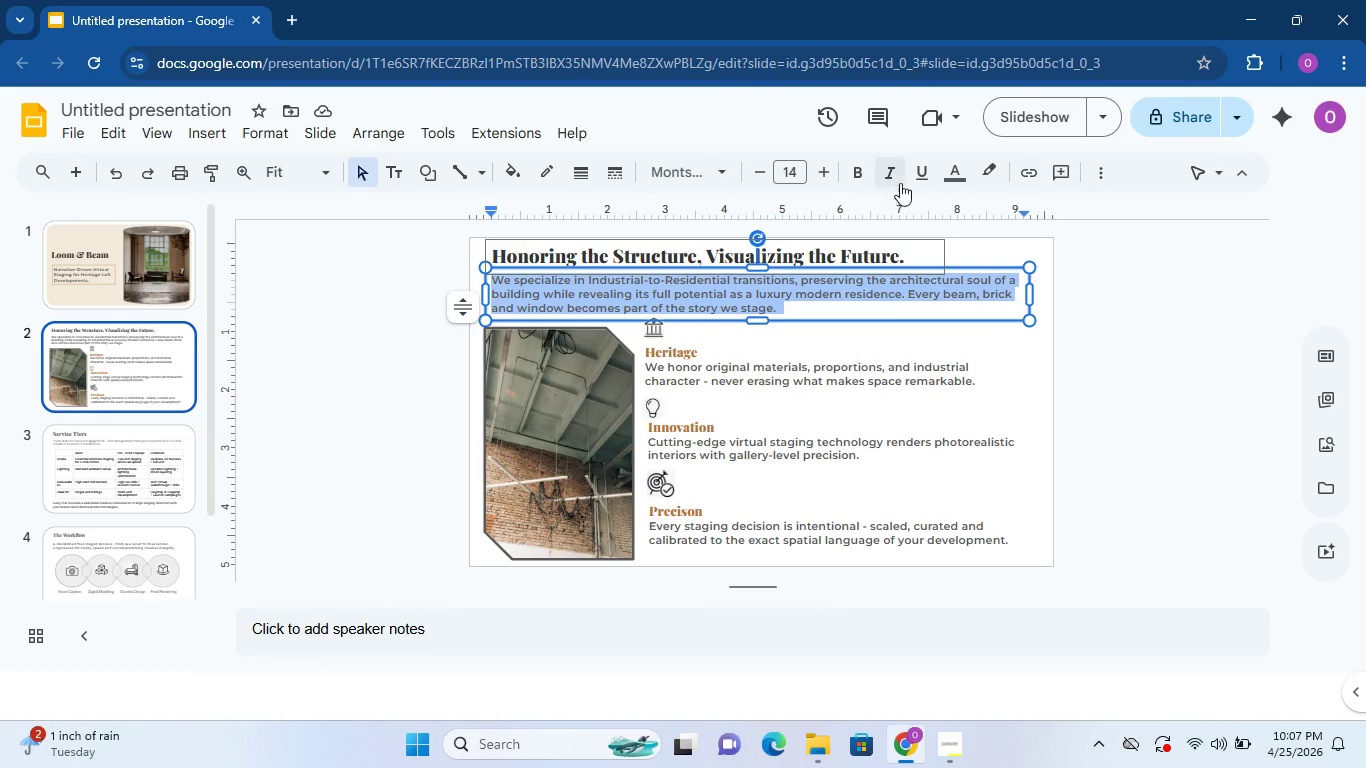 
mouse_move([947, 197])
 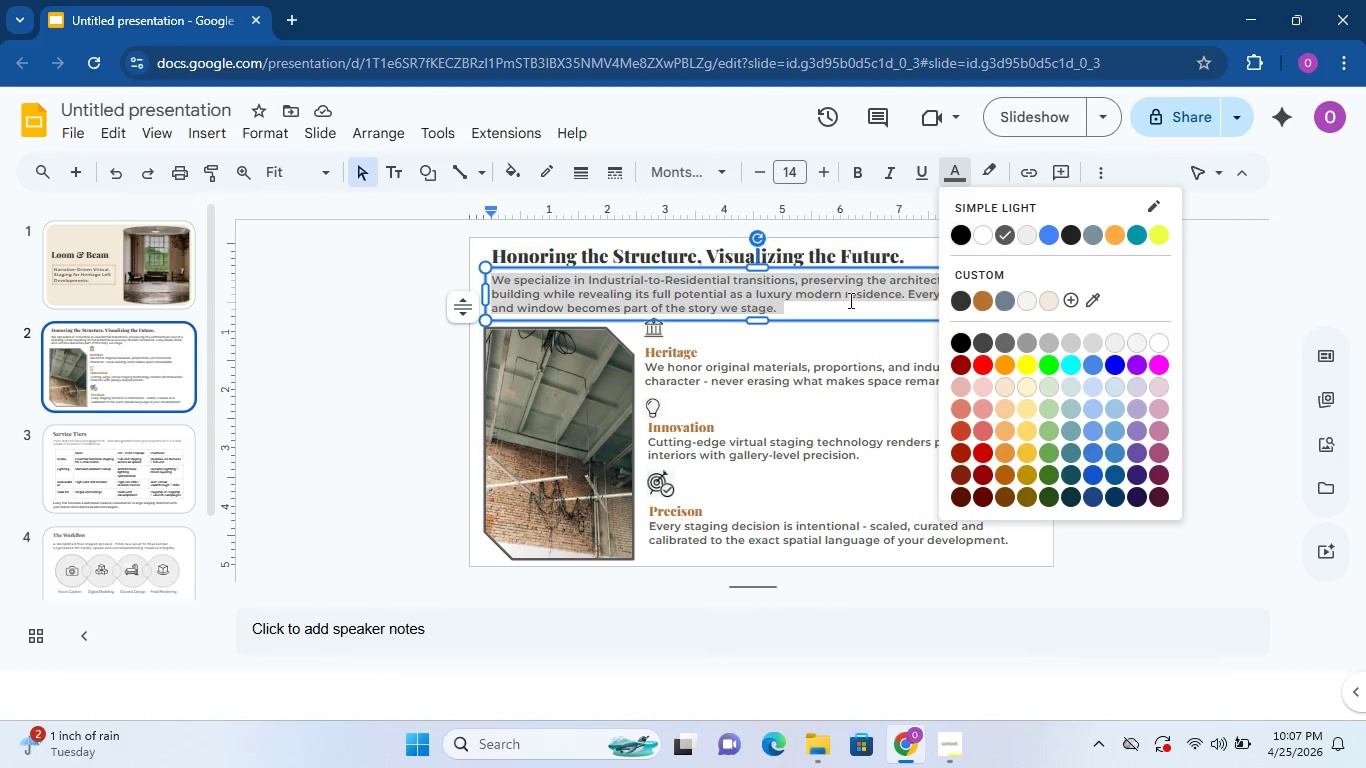 
left_click([471, 244])
 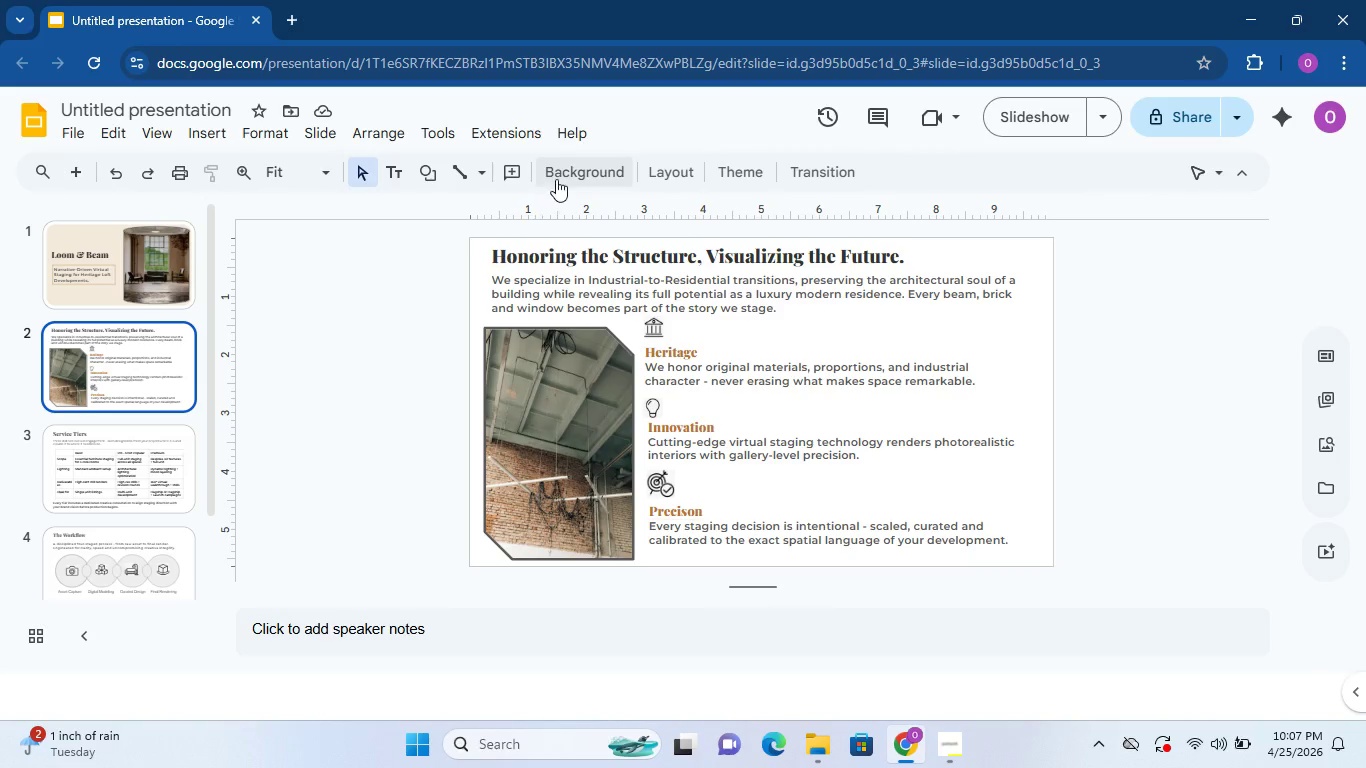 
left_click([556, 178])
 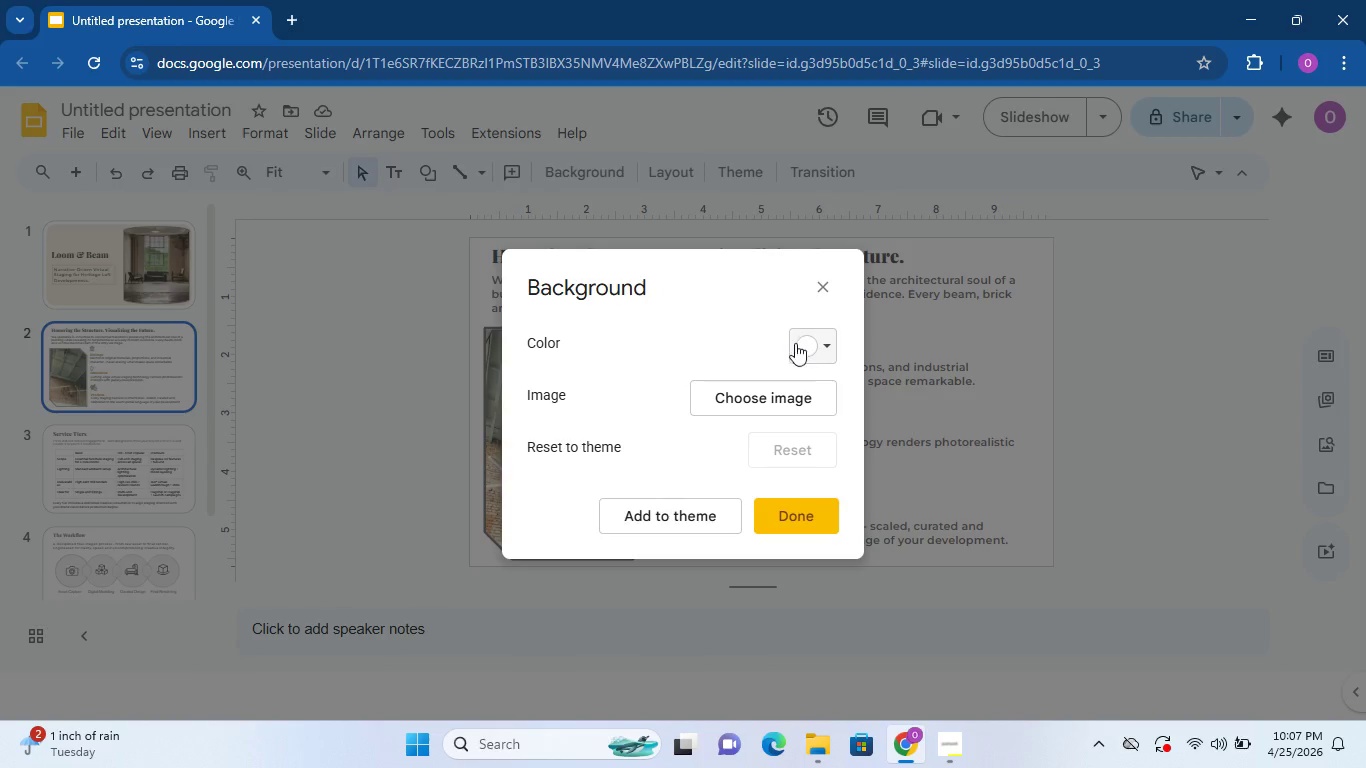 
left_click([829, 341])
 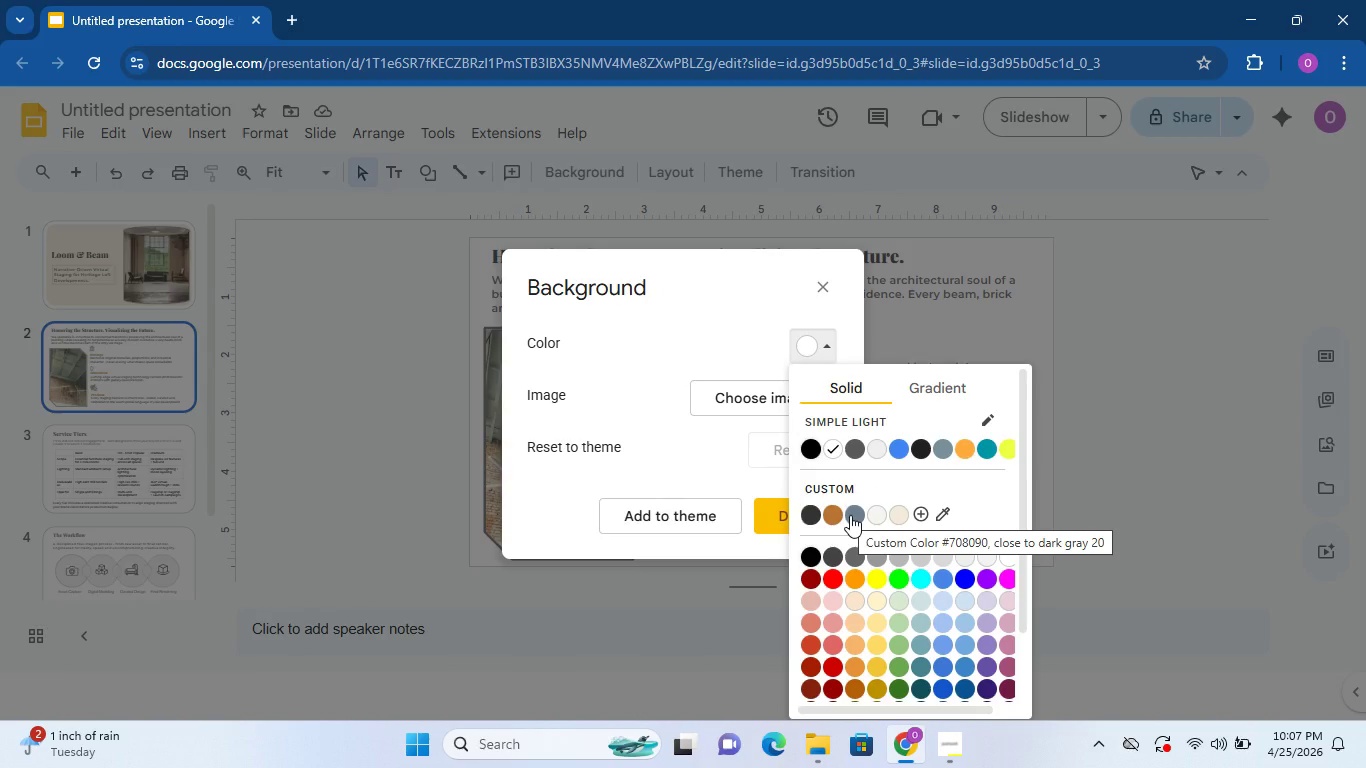 
wait(5.58)
 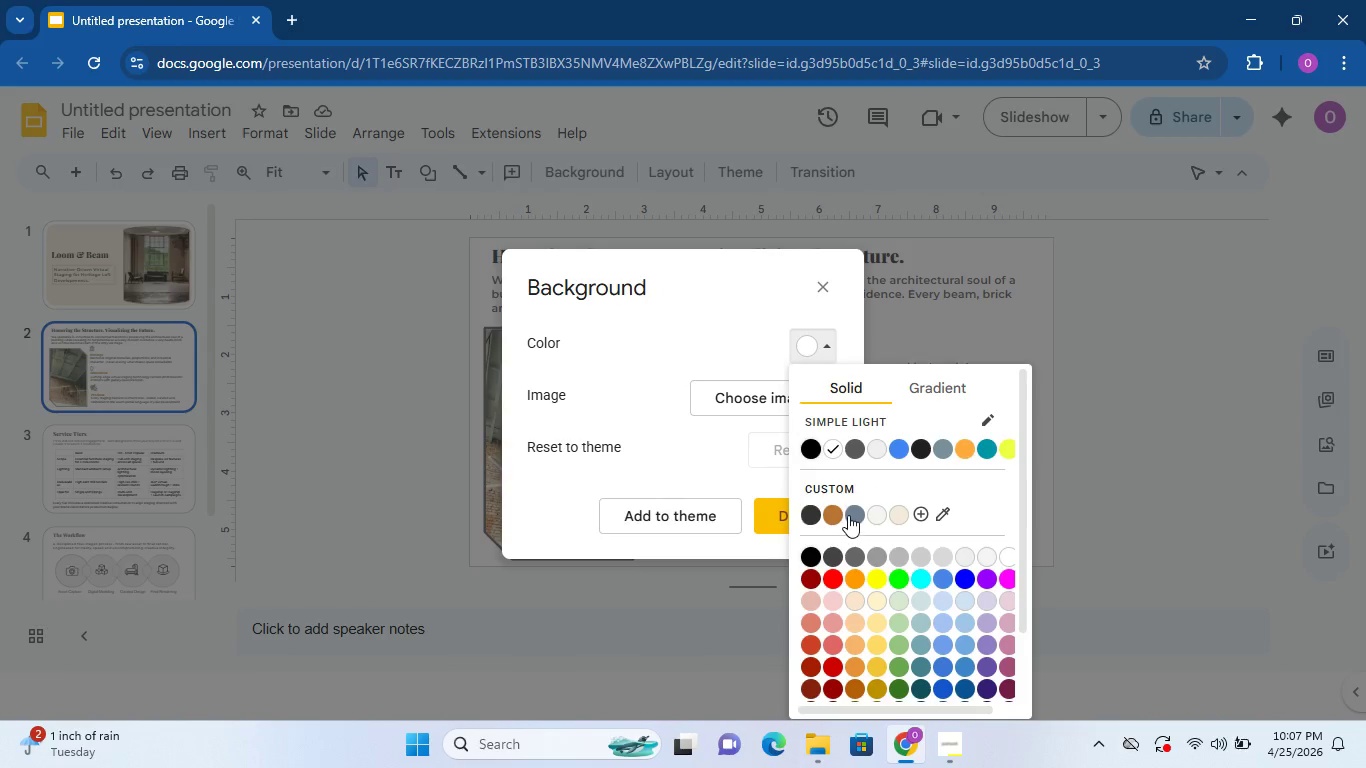 
left_click([850, 515])
 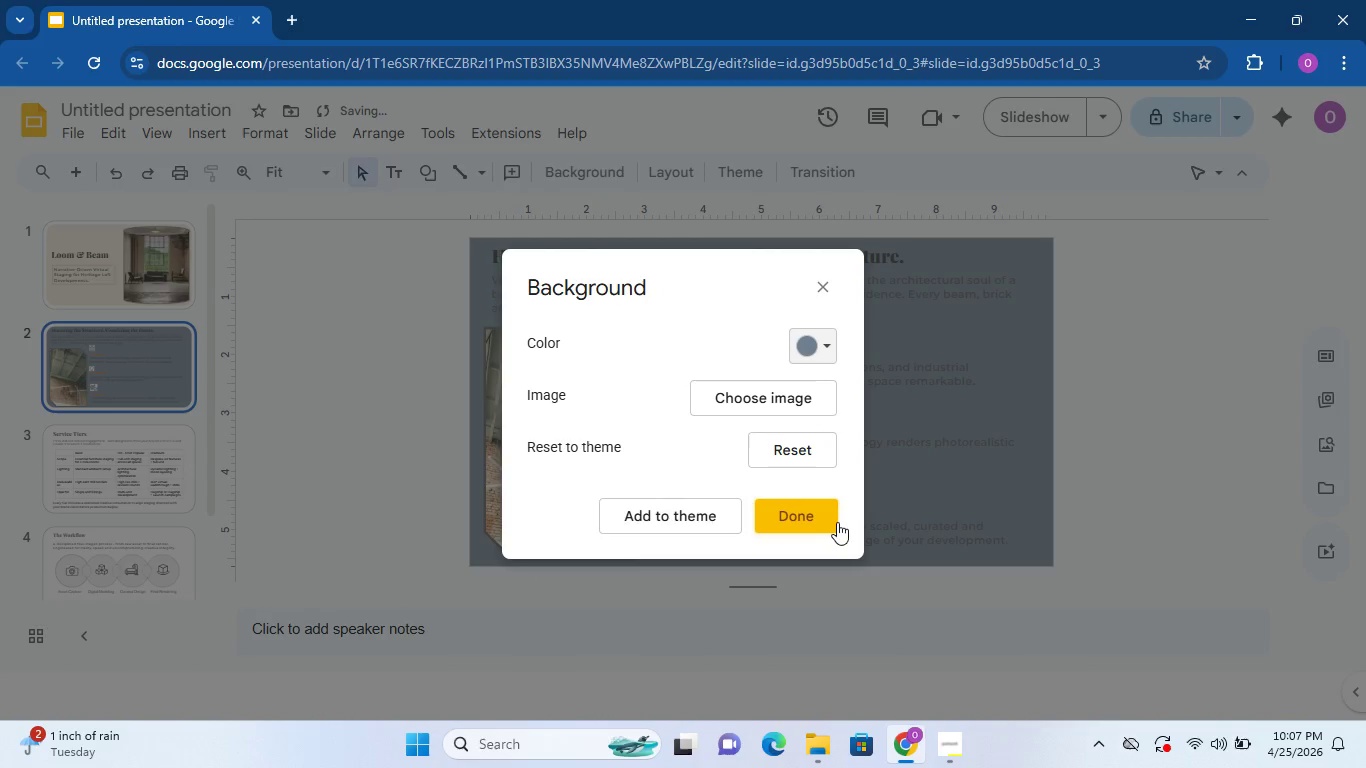 
left_click([836, 522])
 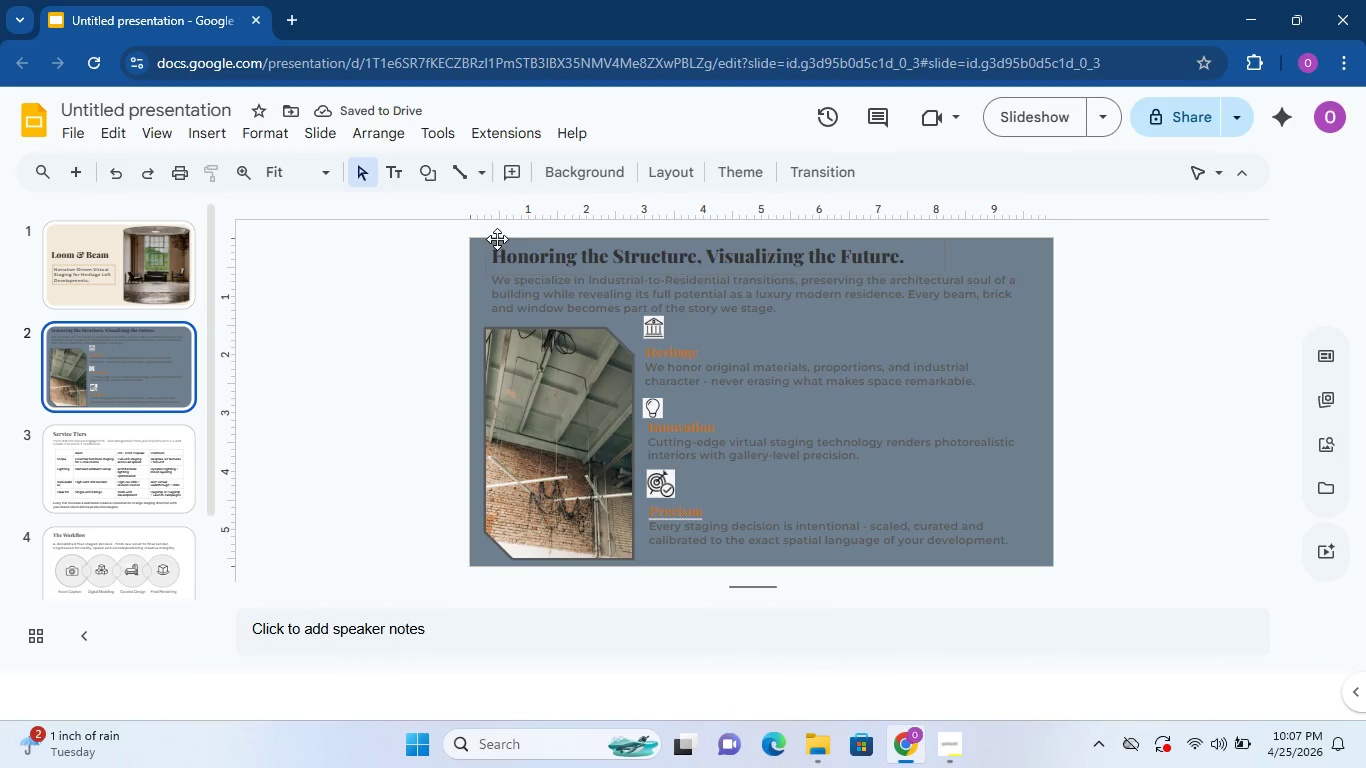 
left_click([588, 177])
 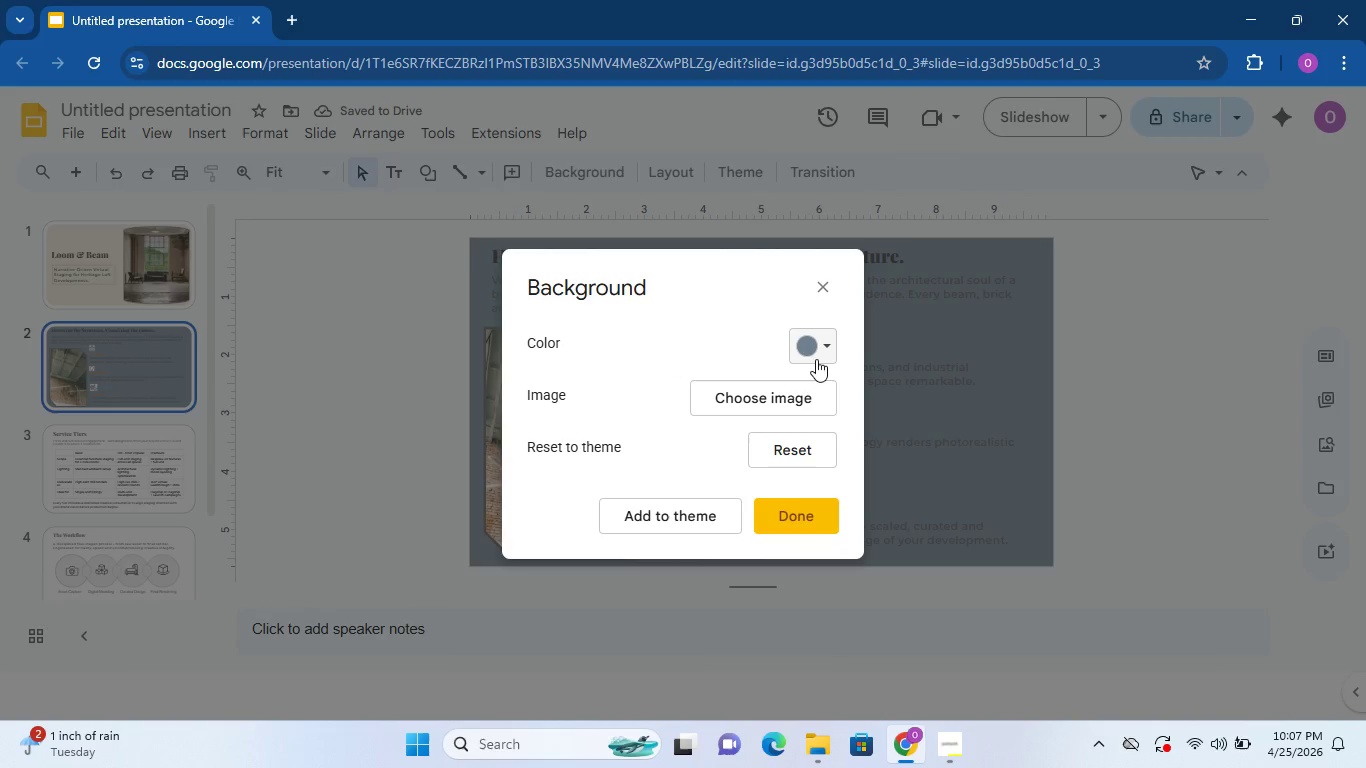 
left_click([821, 354])
 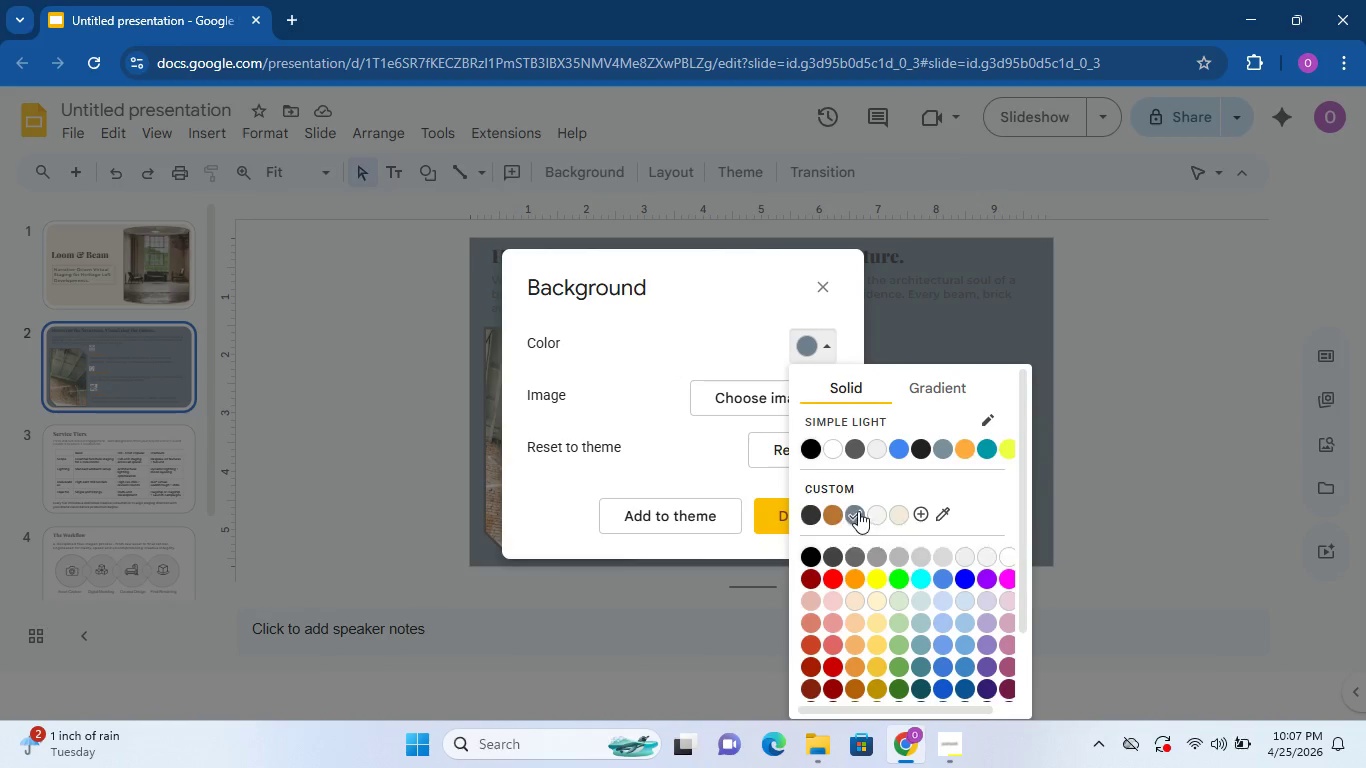 
left_click([876, 514])
 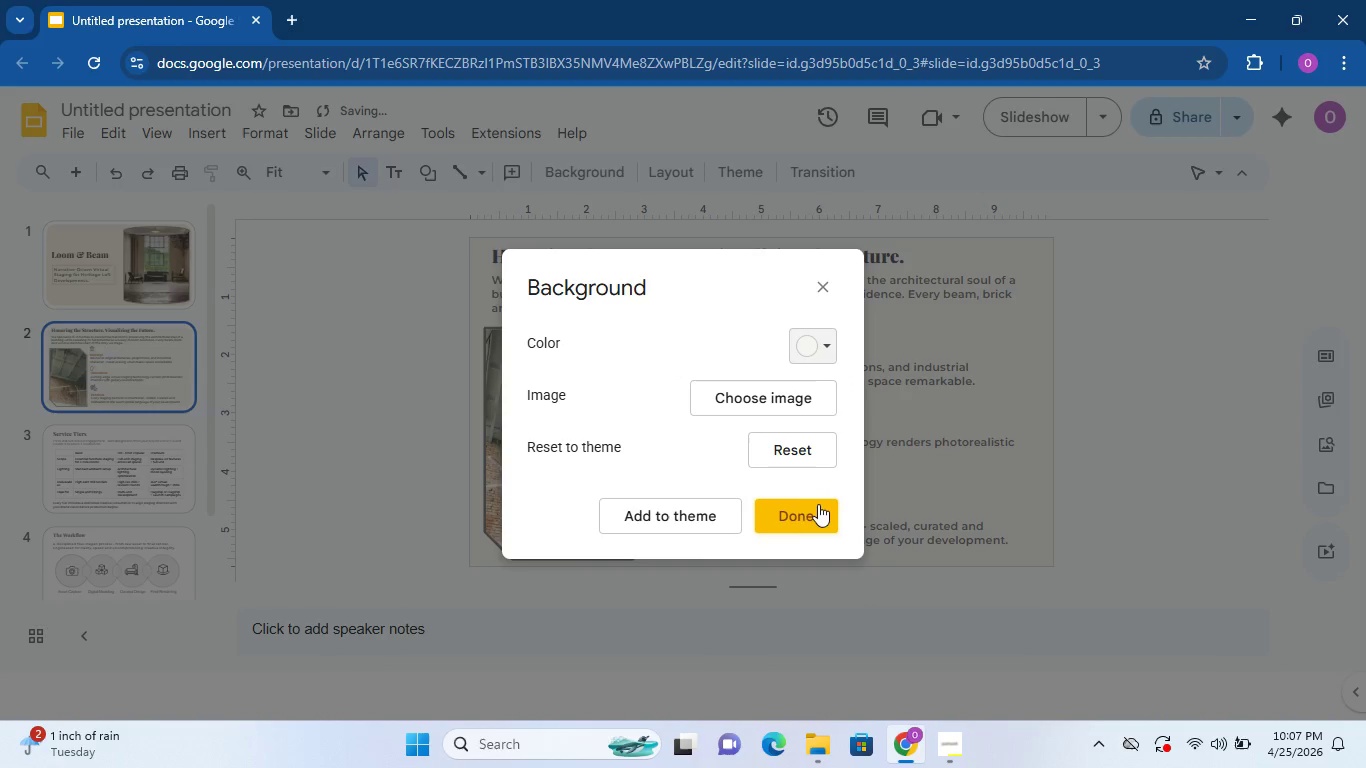 
left_click([815, 508])
 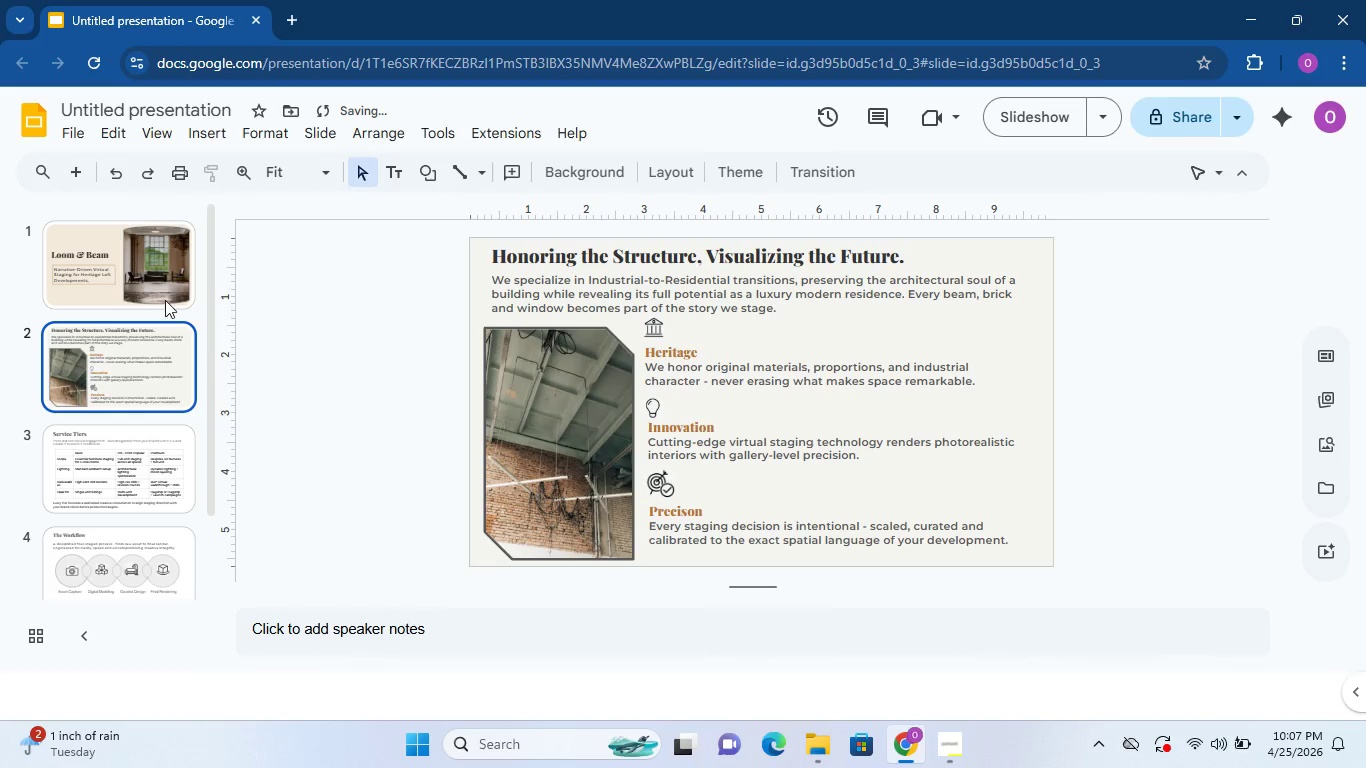 
left_click([82, 274])
 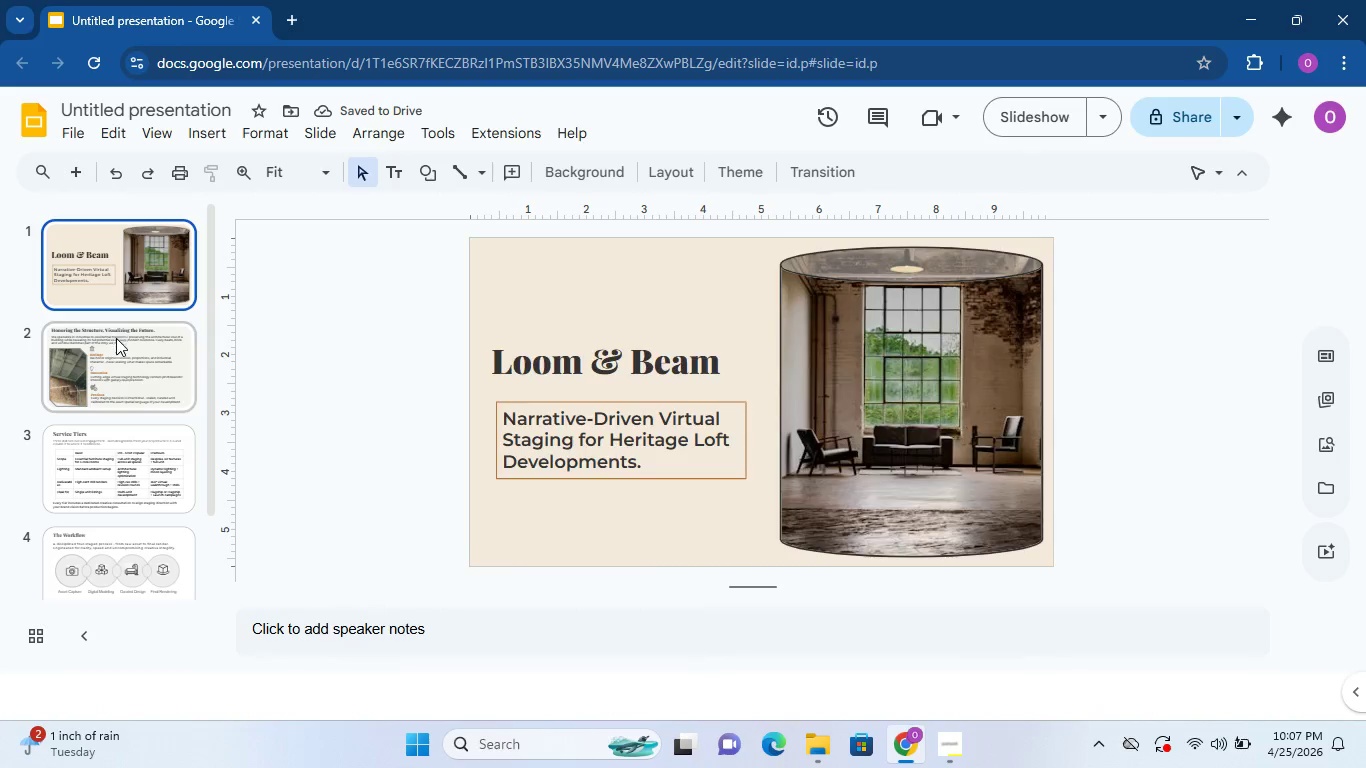 
left_click([116, 341])
 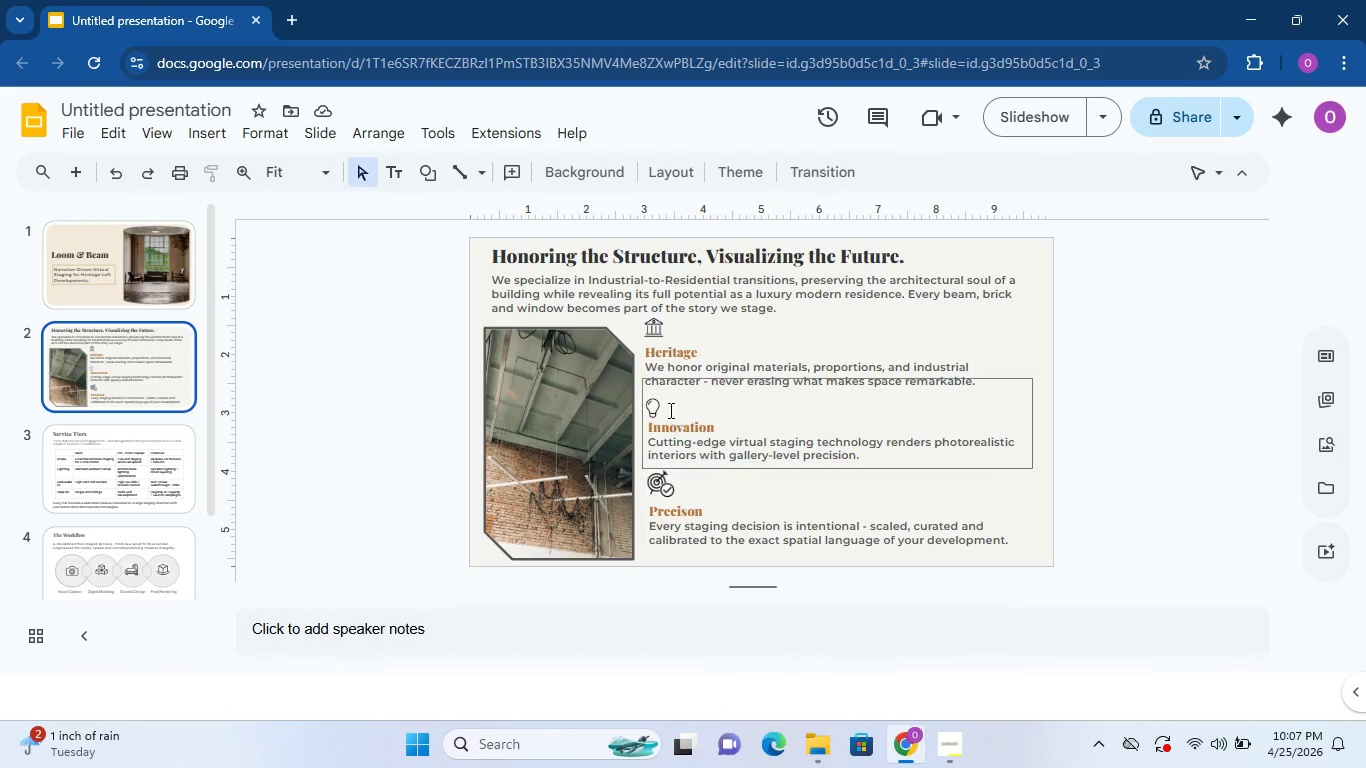 
wait(5.17)
 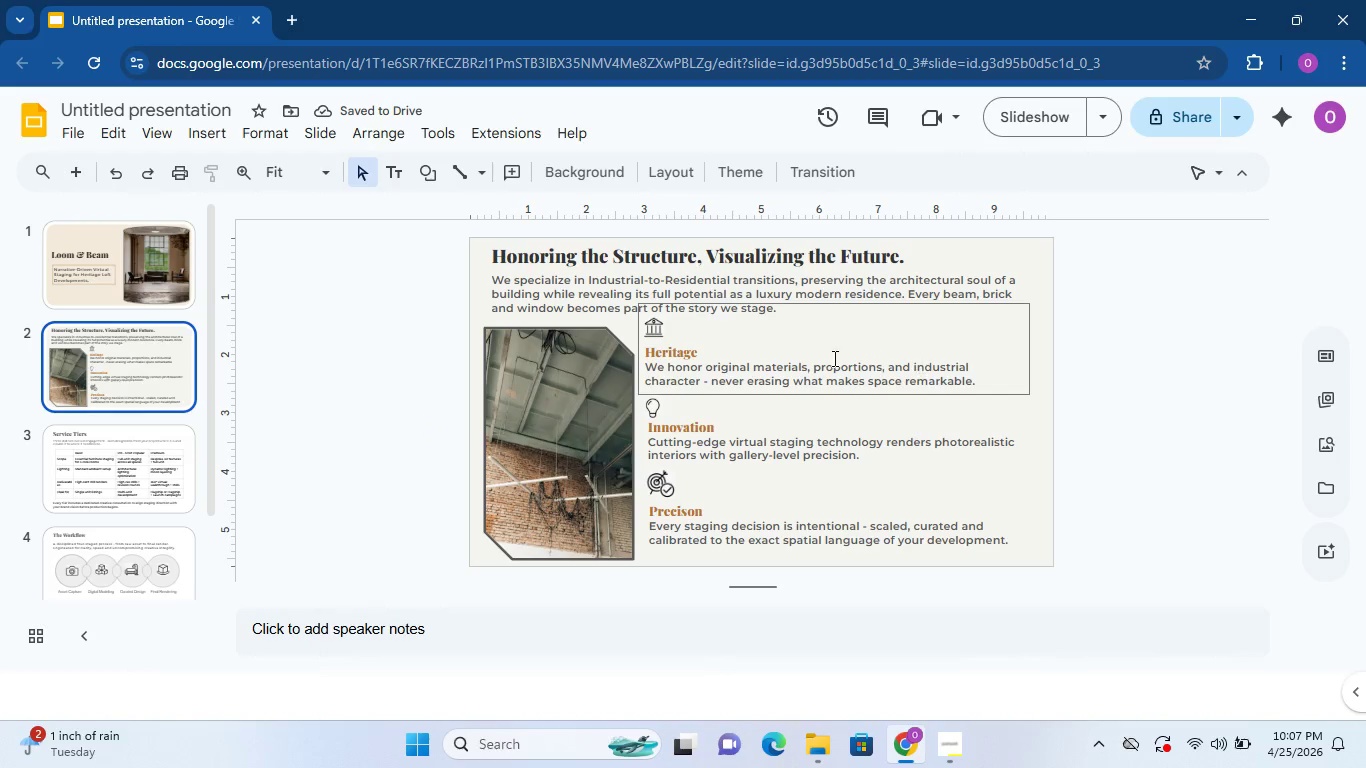 
double_click([659, 300])
 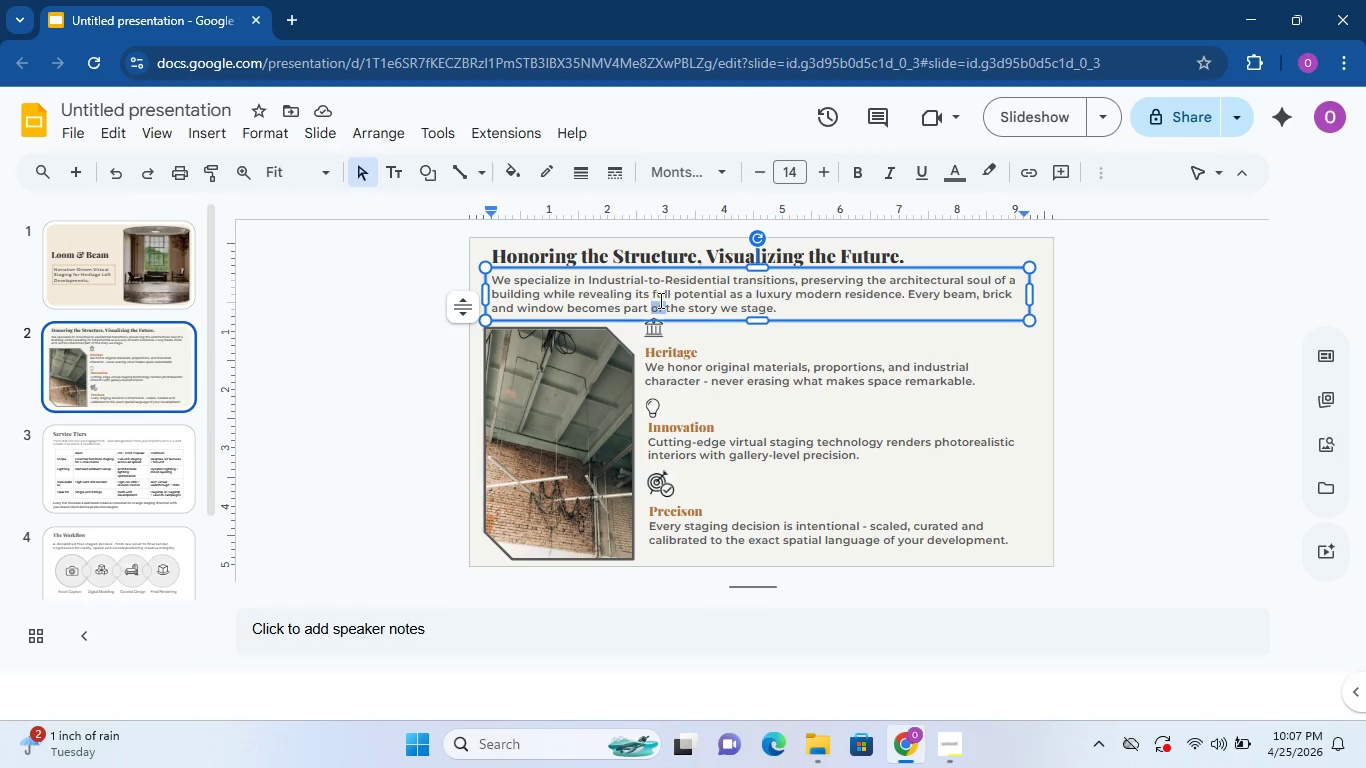 
triple_click([659, 300])
 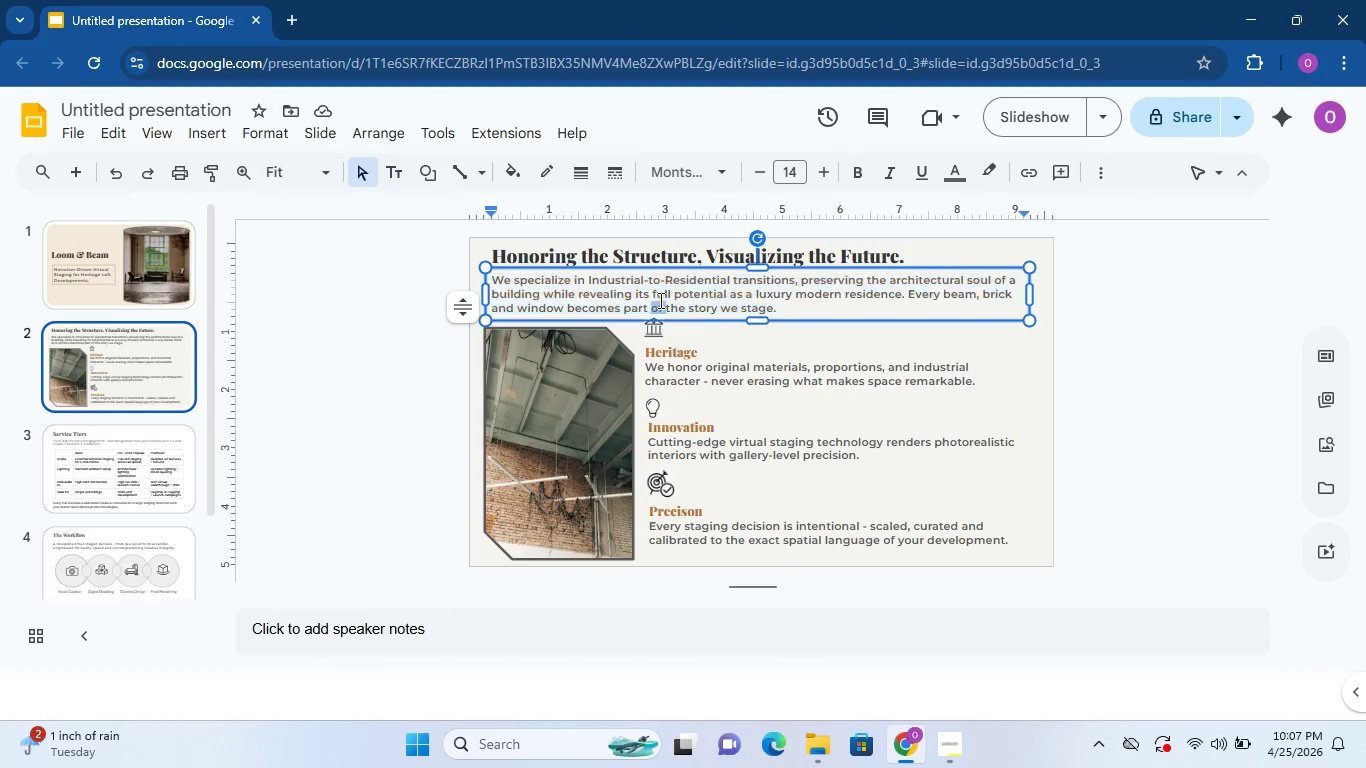 
triple_click([659, 300])
 